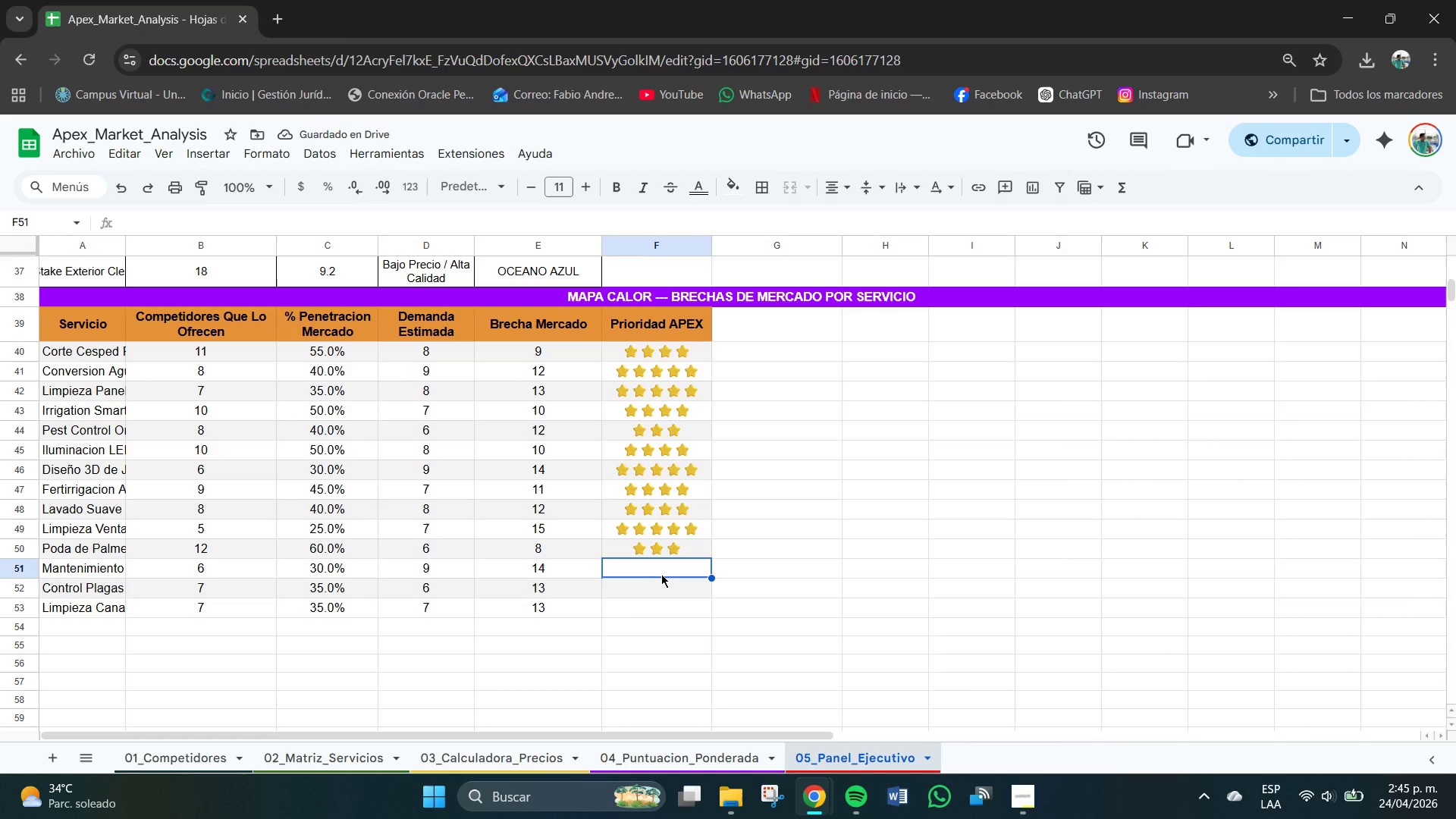 
left_click([674, 523])
 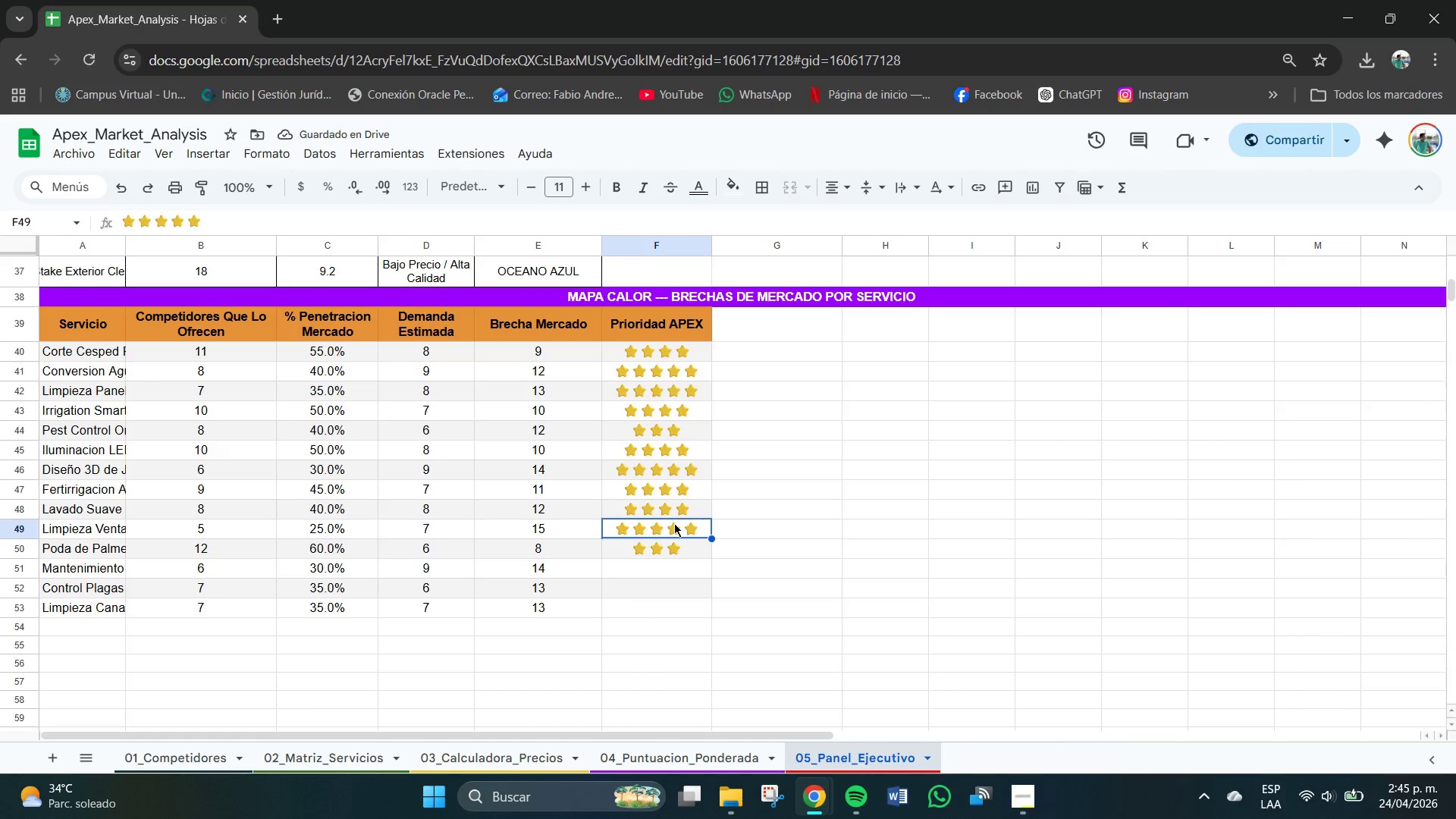 
key(Control+C)
 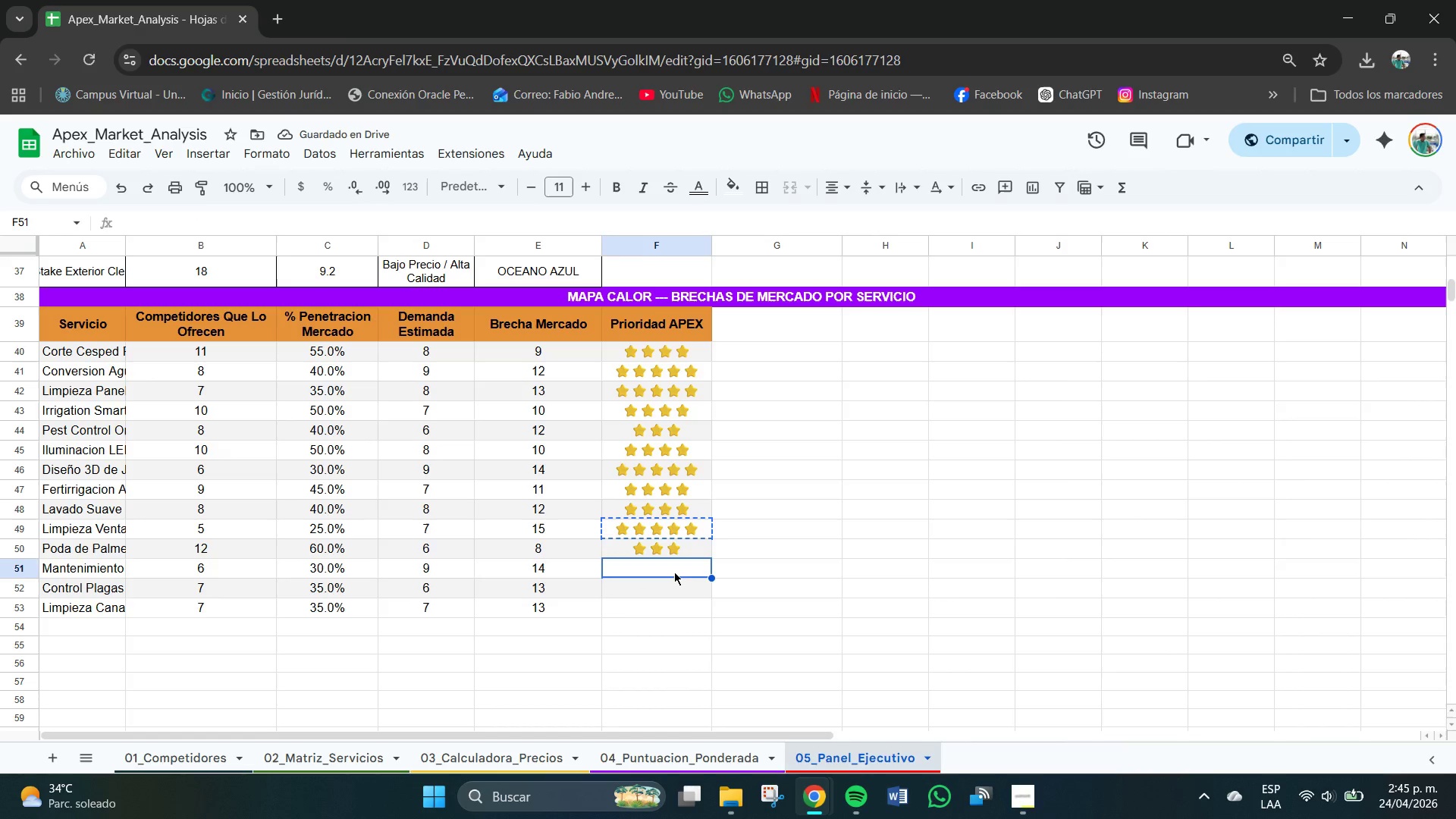 
key(Control+V)
 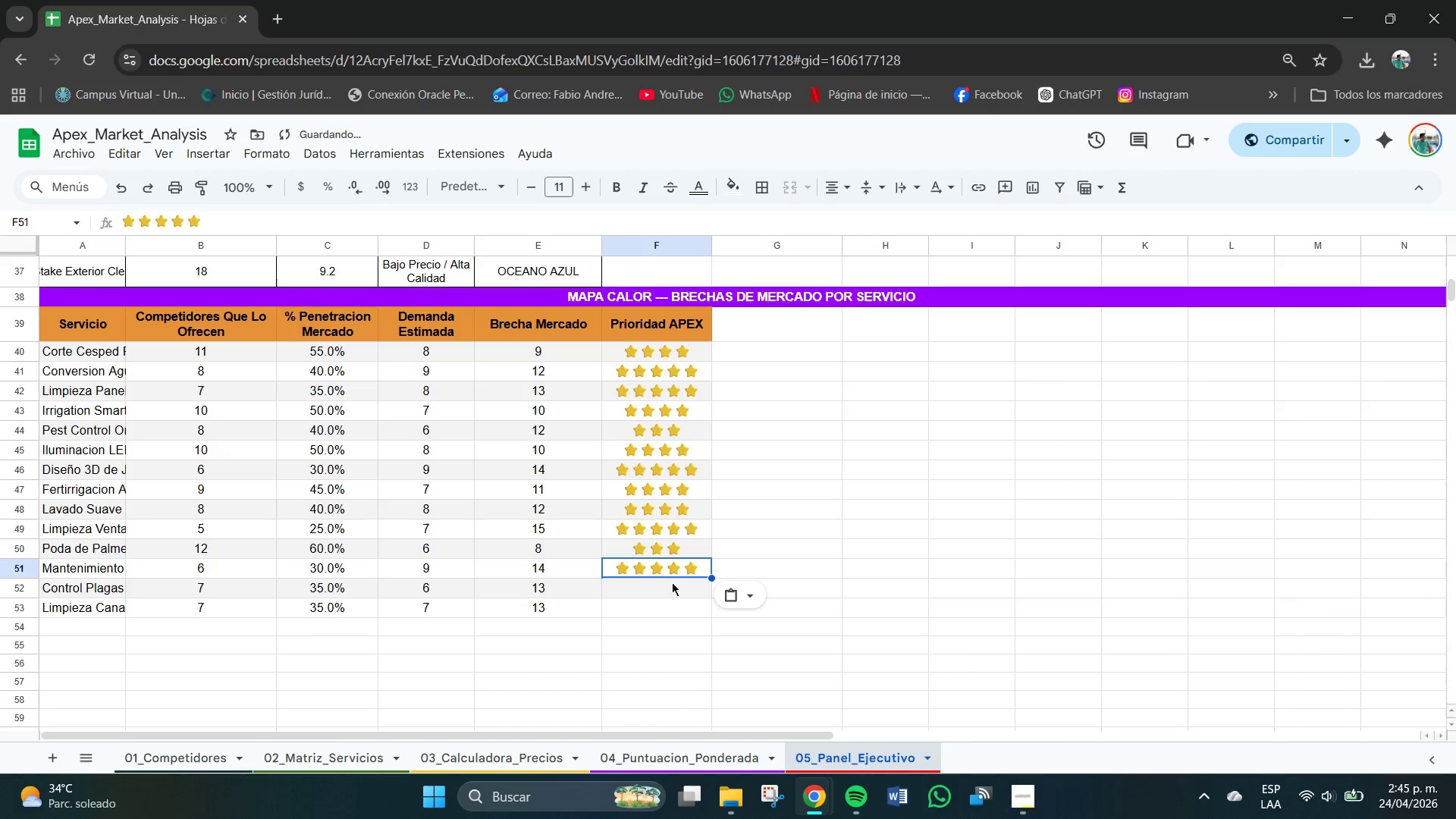 
left_click([672, 584])
 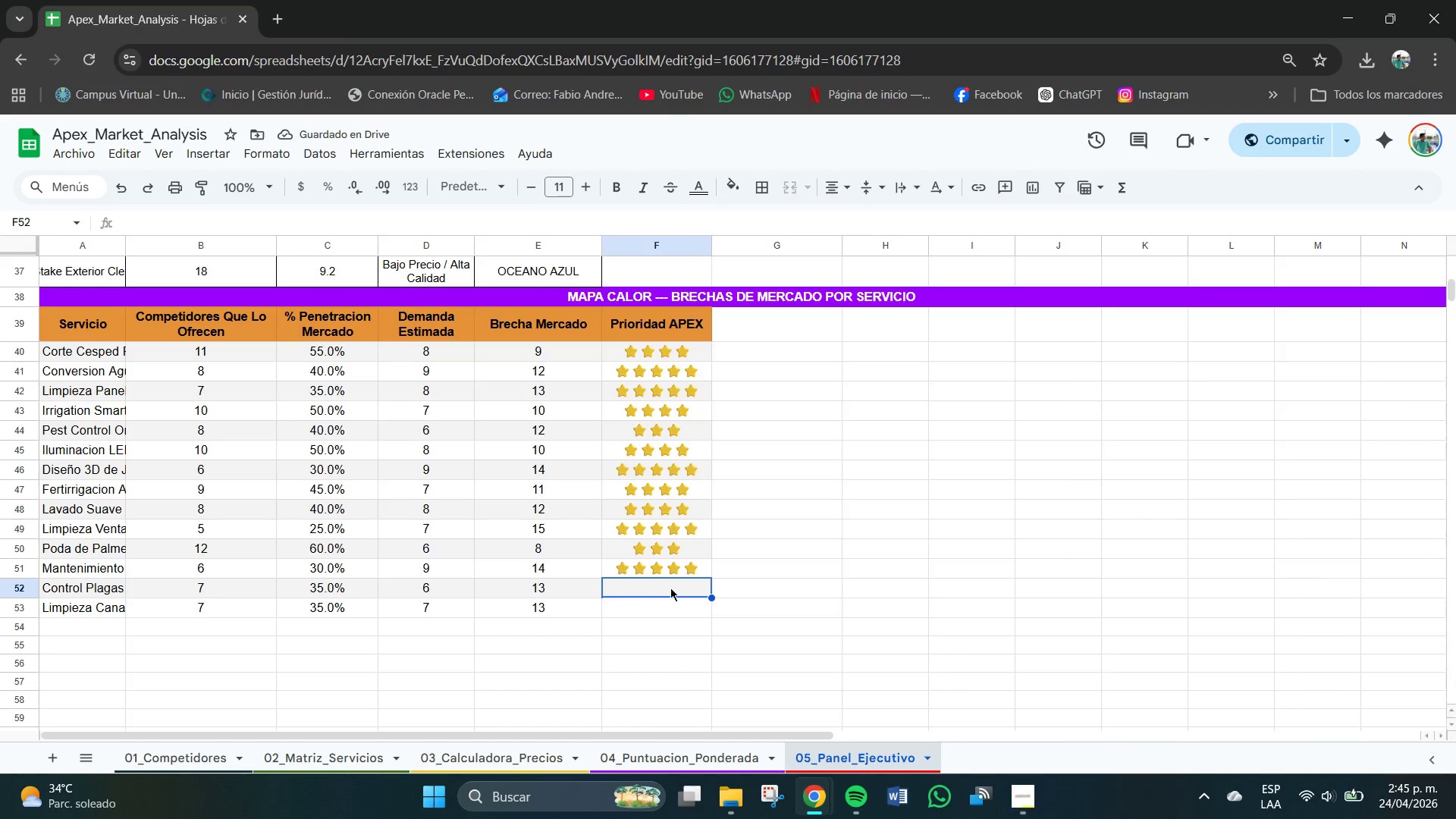 
left_click([667, 435])
 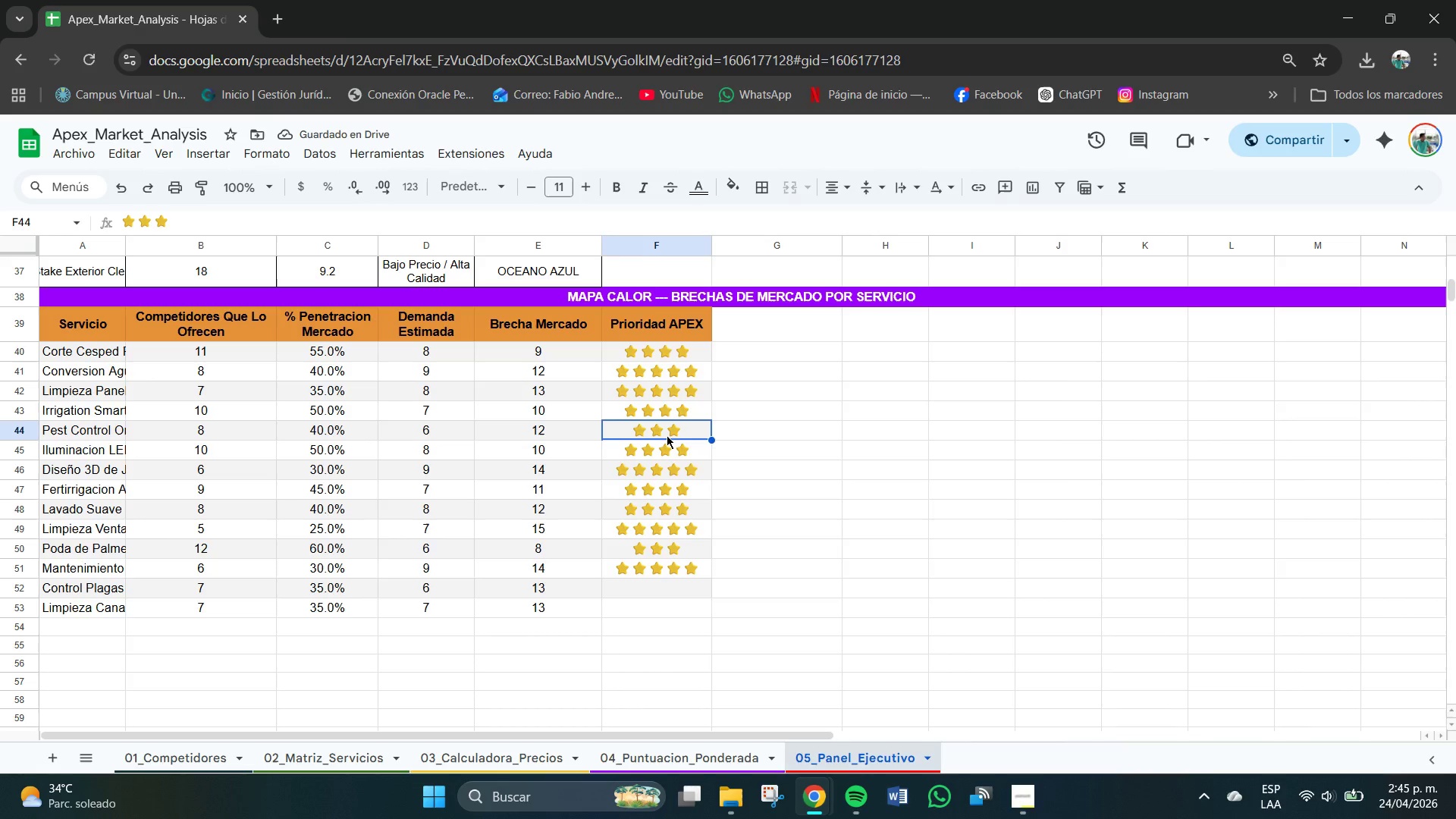 
key(Control+C)
 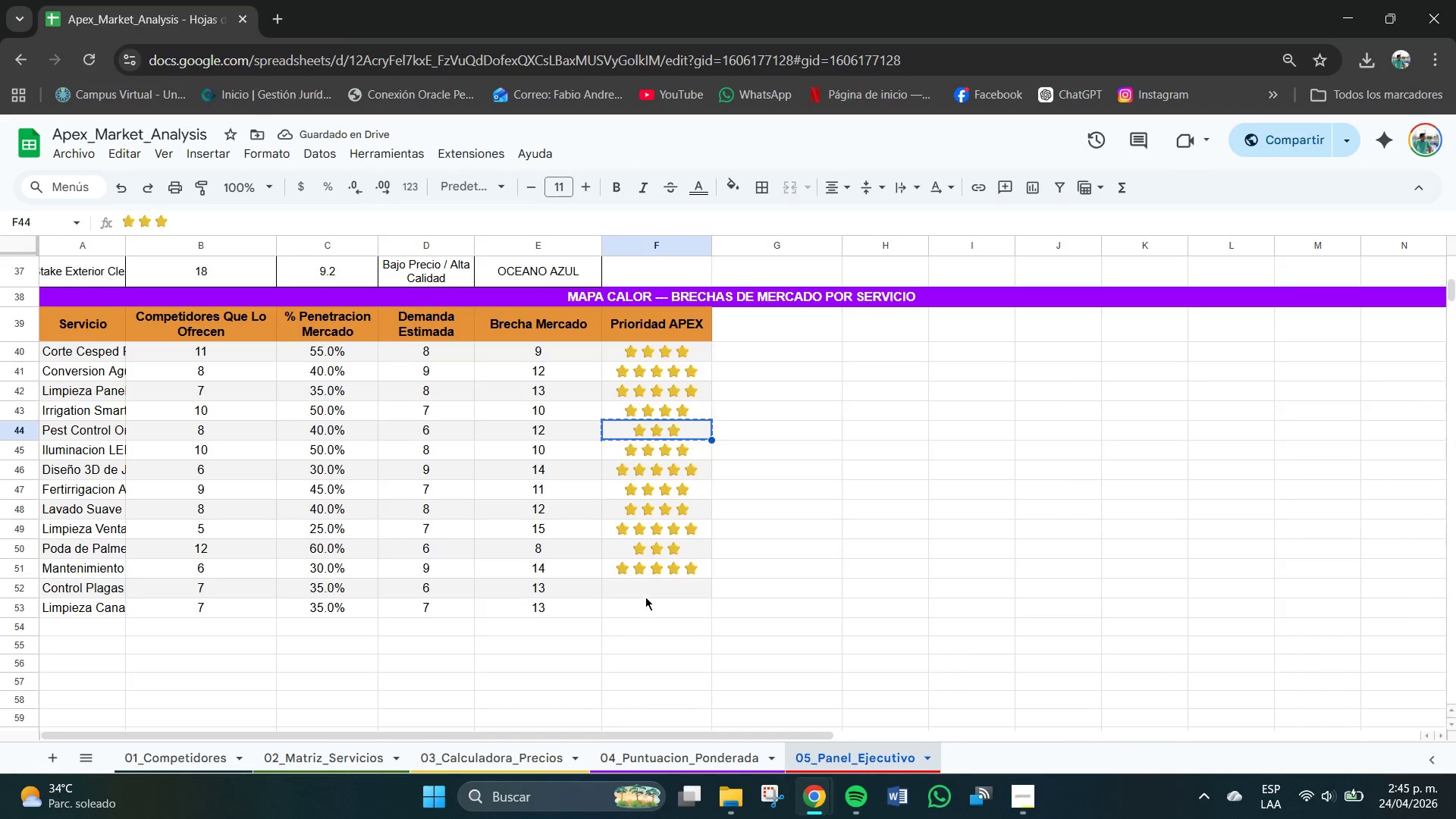 
key(Control+V)
 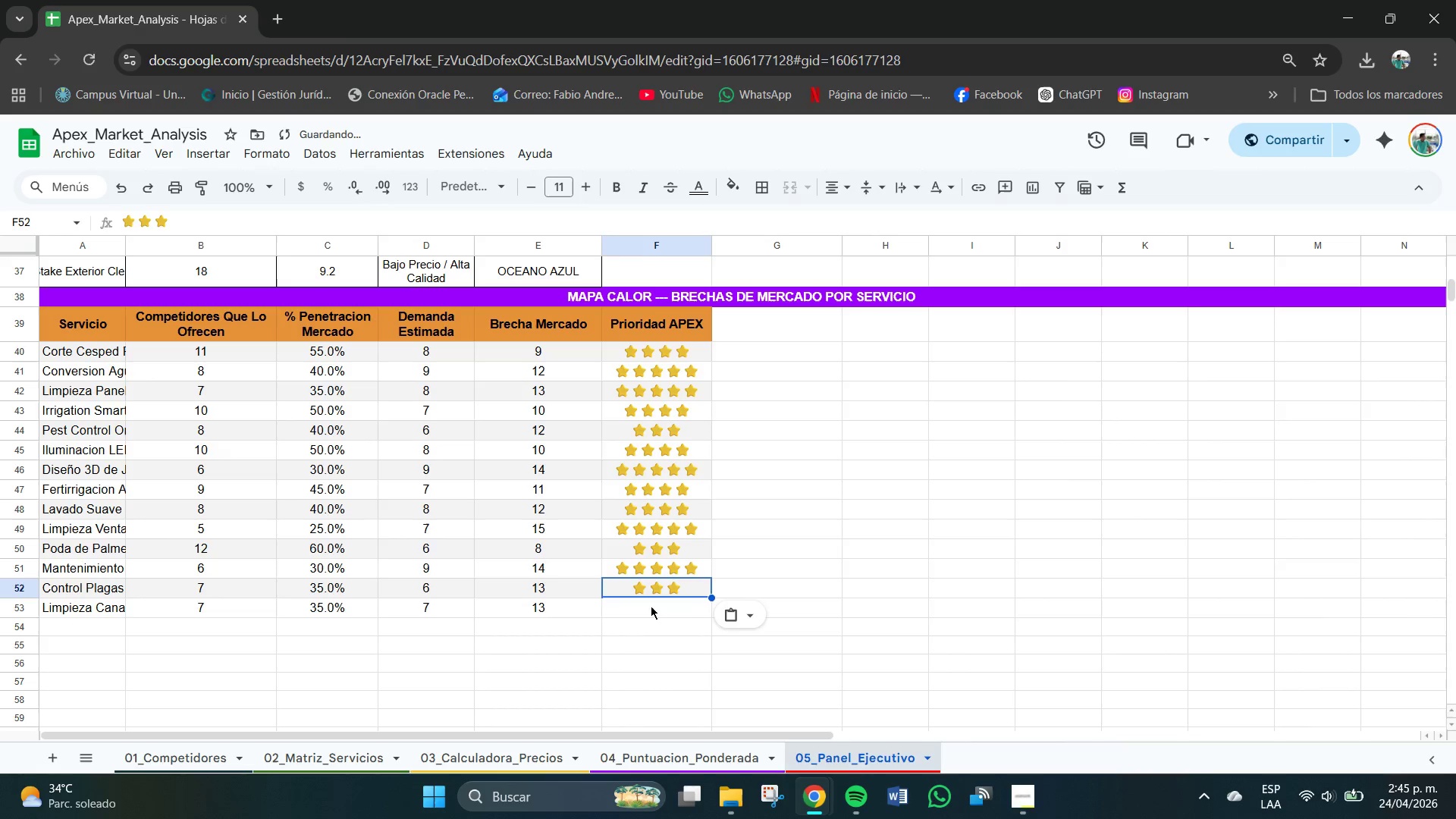 
left_click([651, 605])
 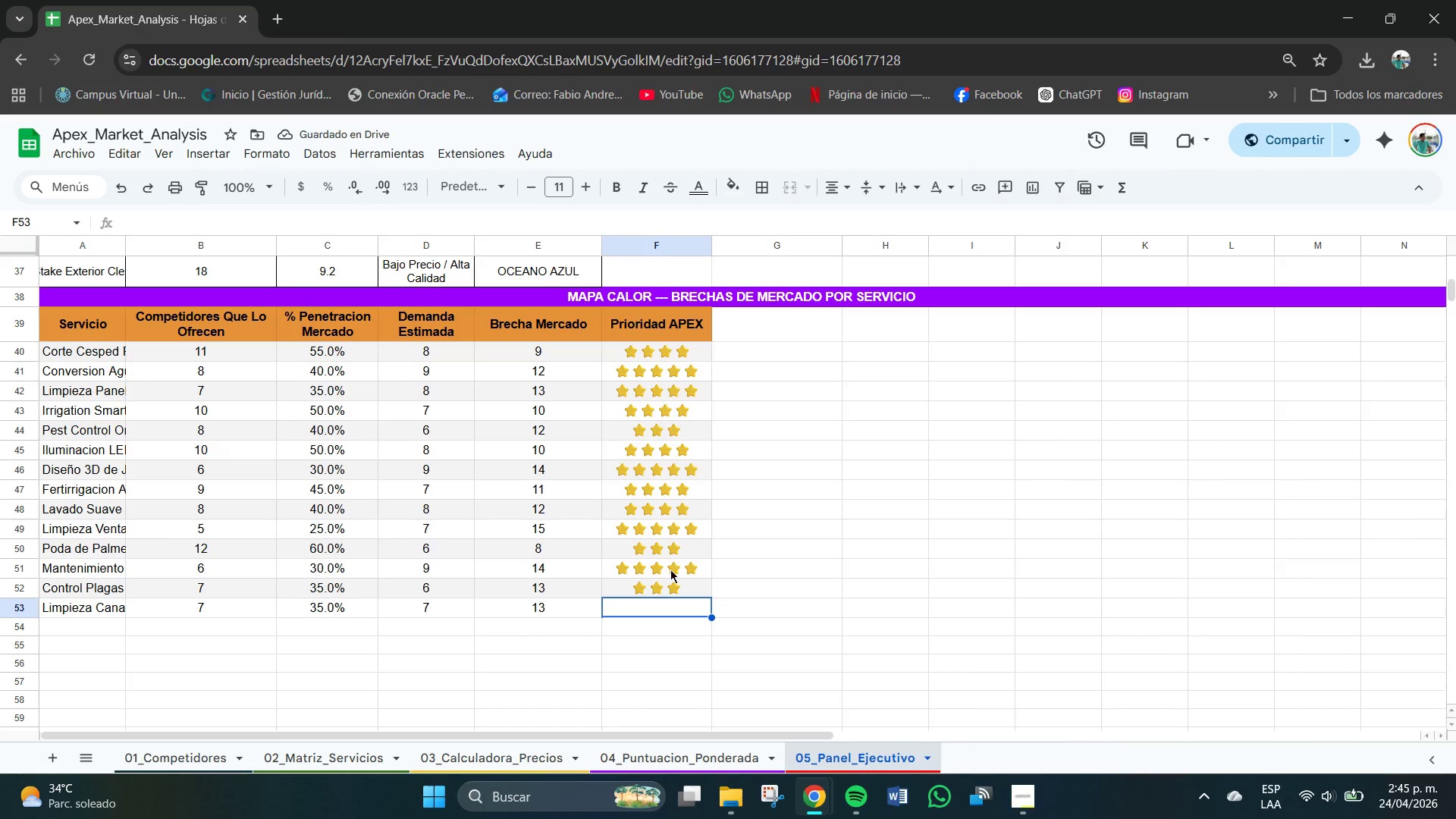 
wait(6.44)
 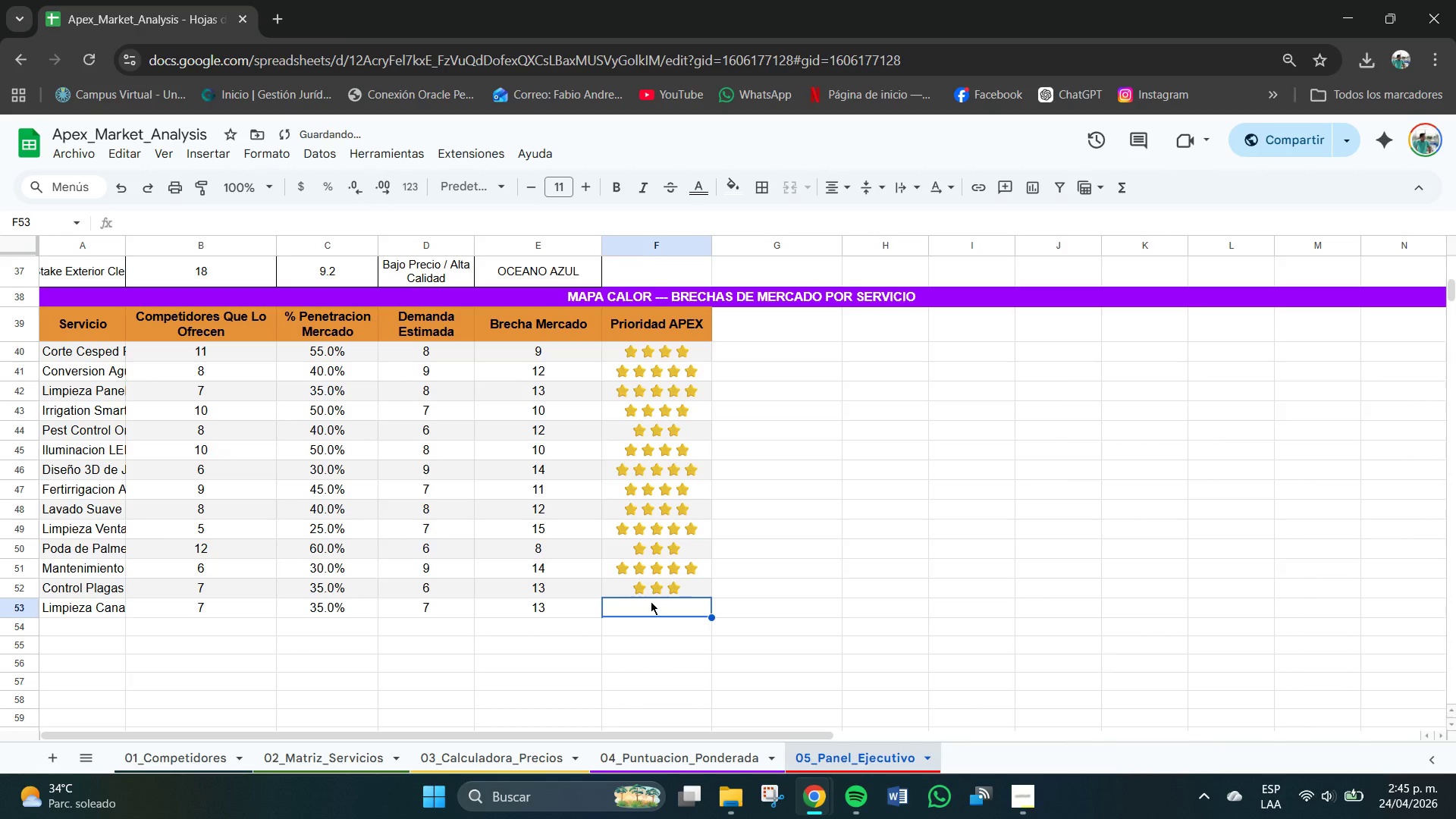 
key(Control+C)
 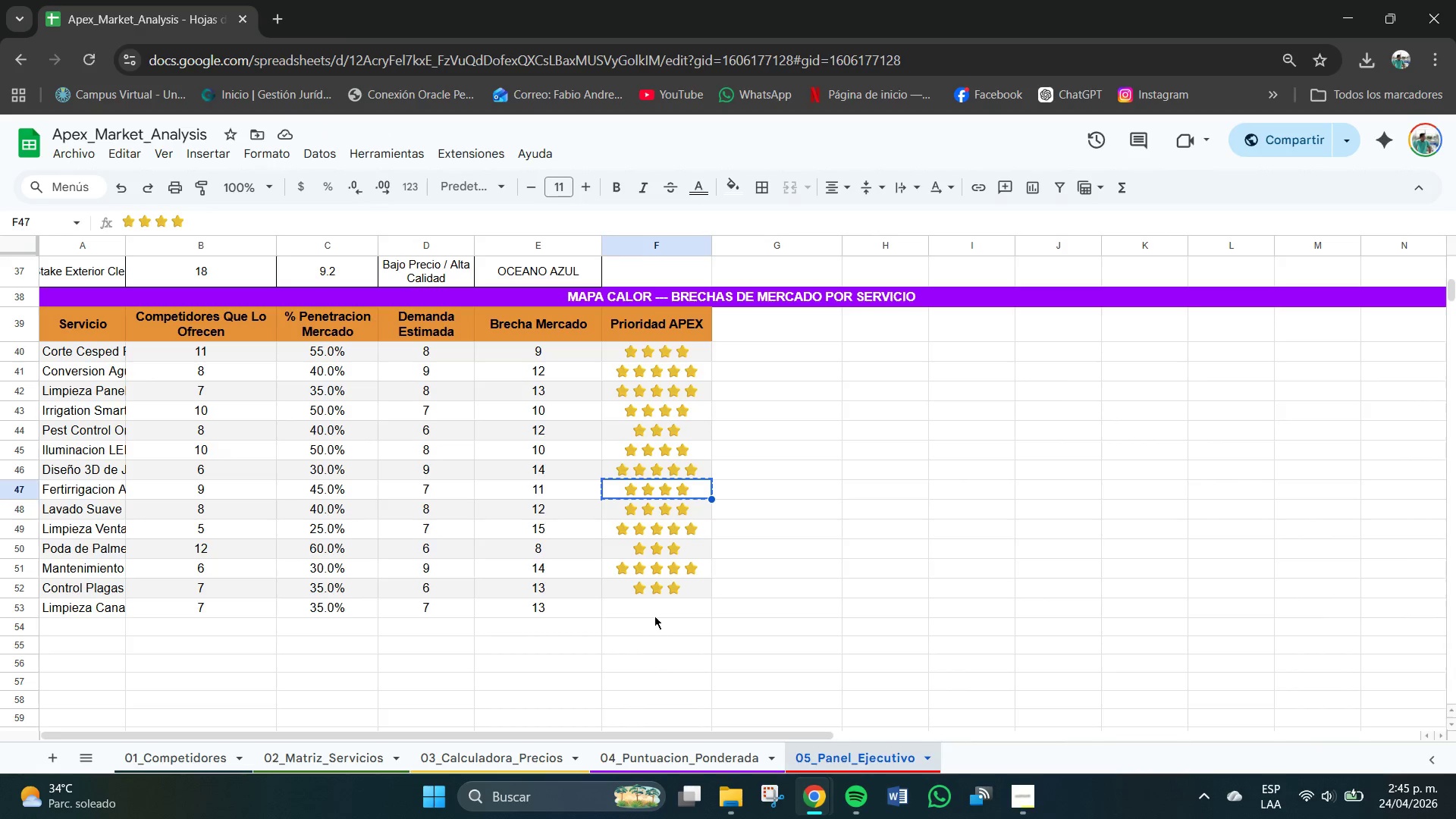 
left_click([653, 610])
 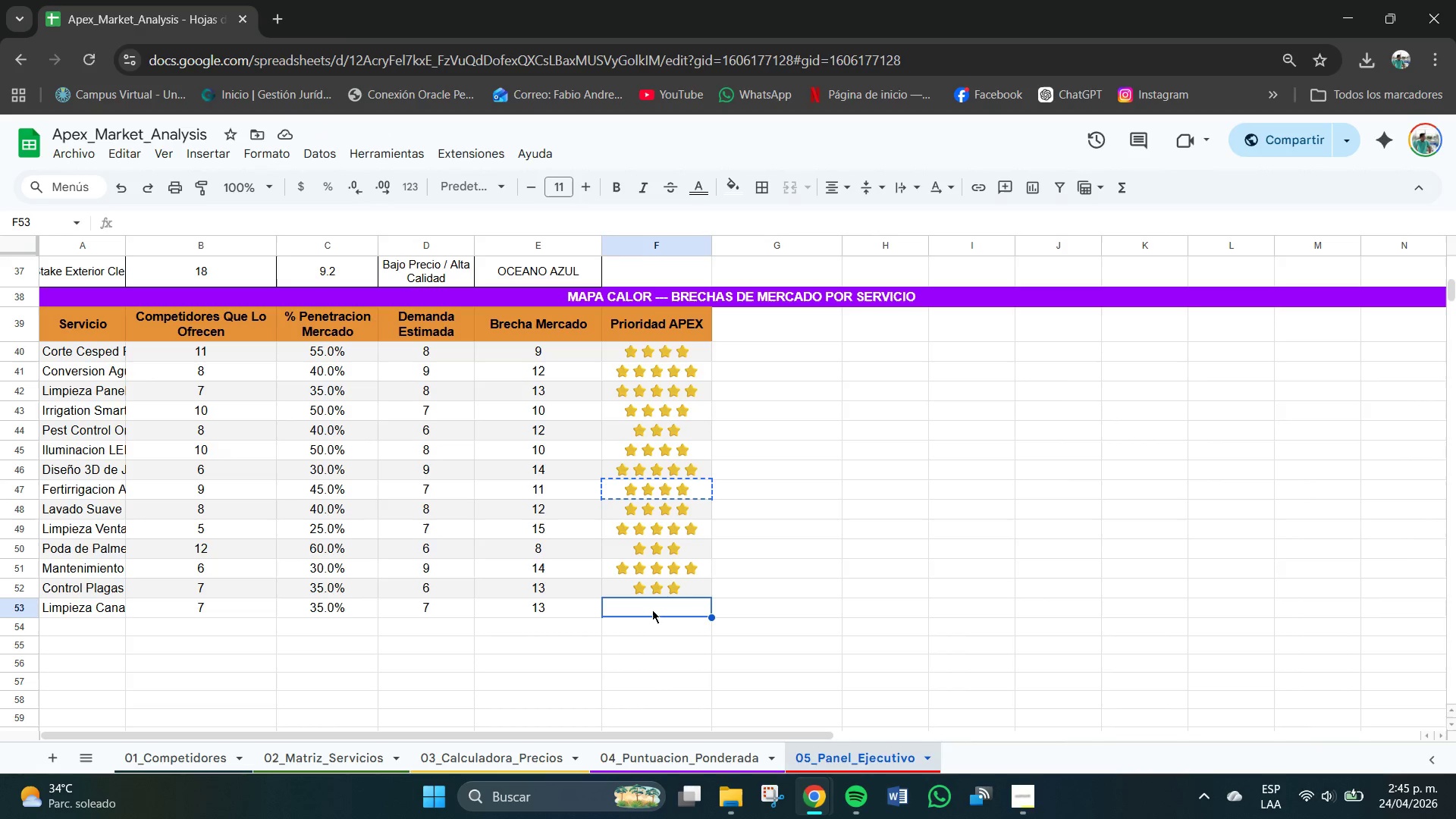 
key(Control+V)
 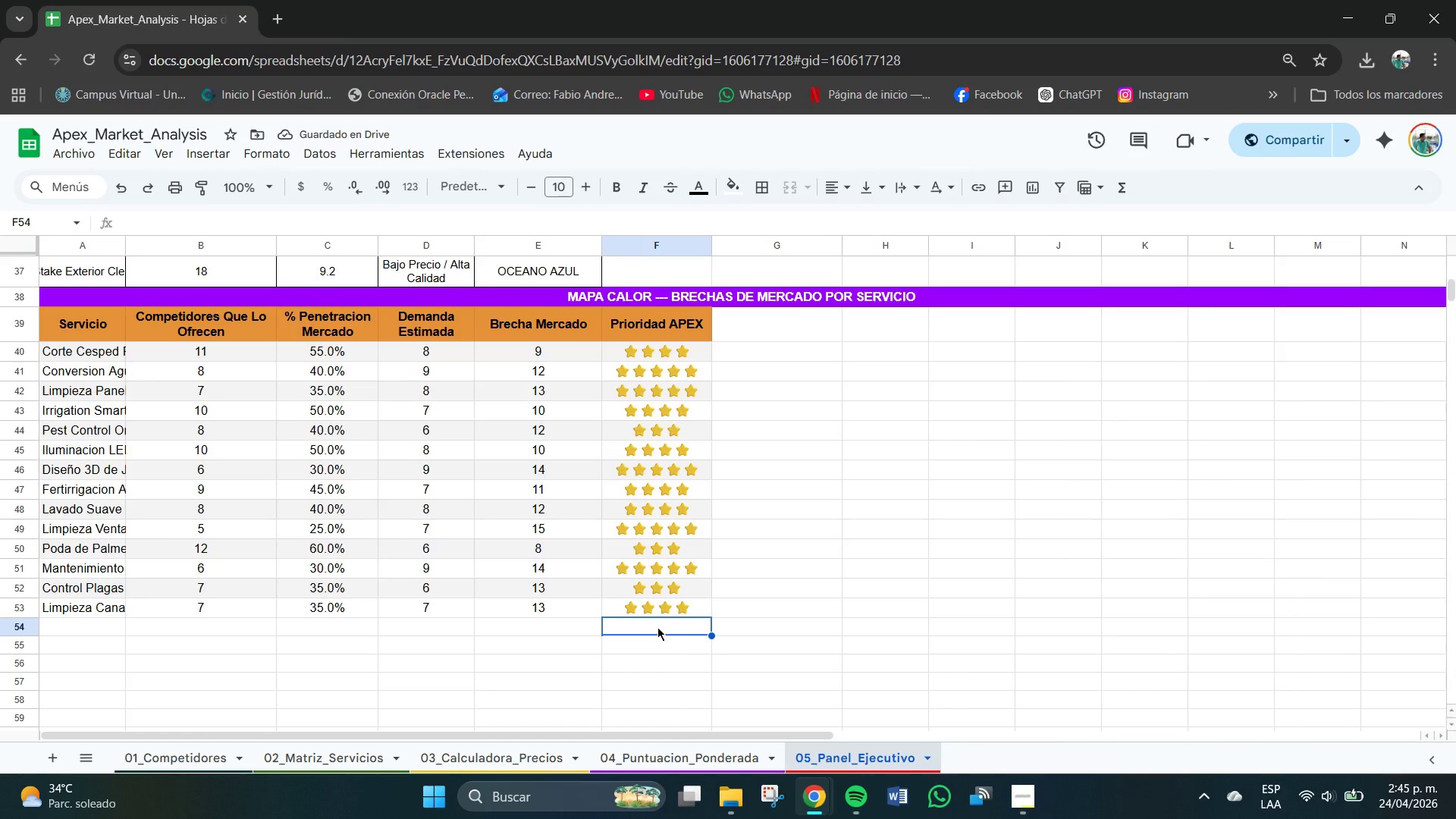 
wait(6.56)
 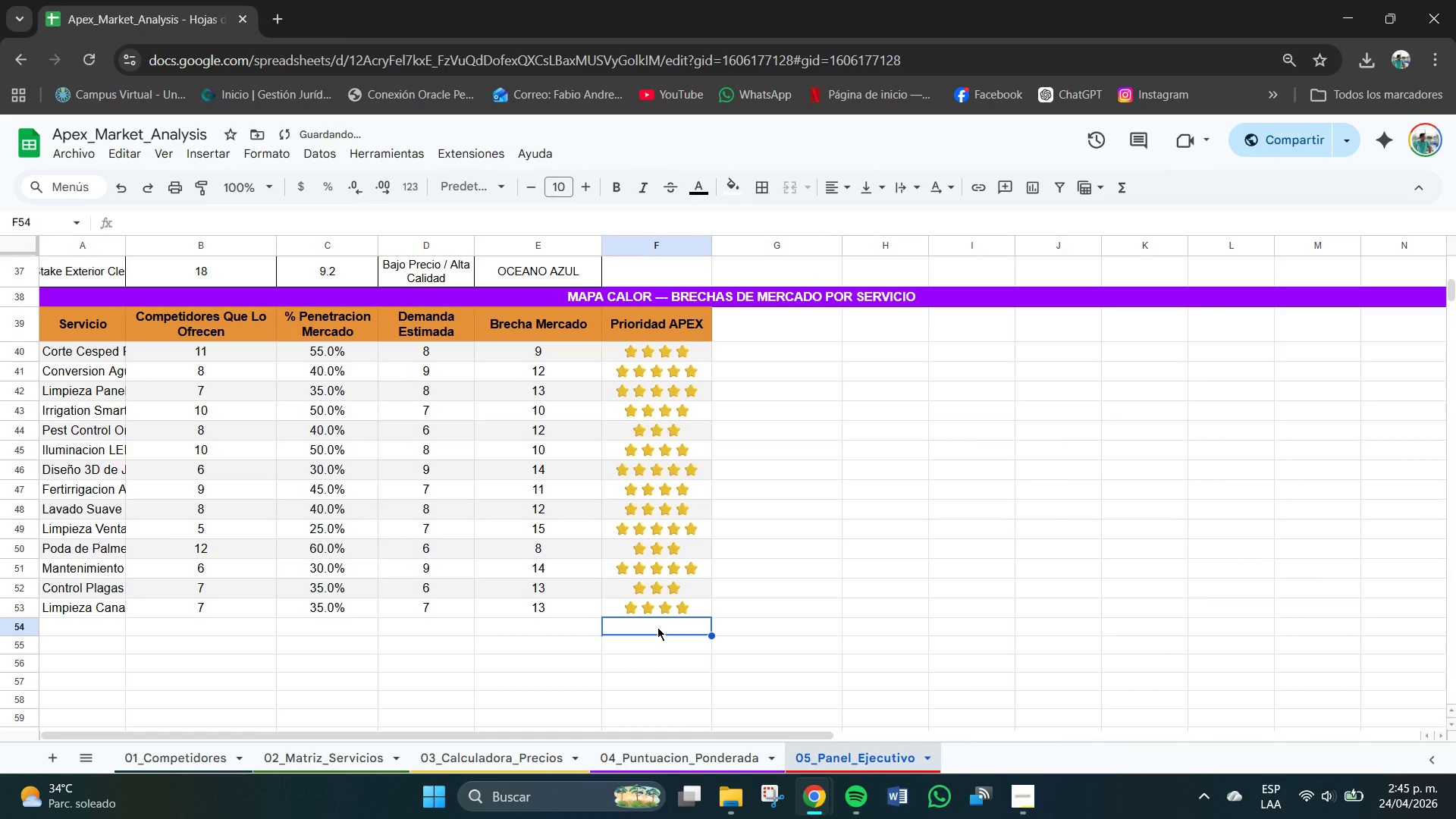 
scroll: coordinate [775, 469], scroll_direction: up, amount: 1.0
 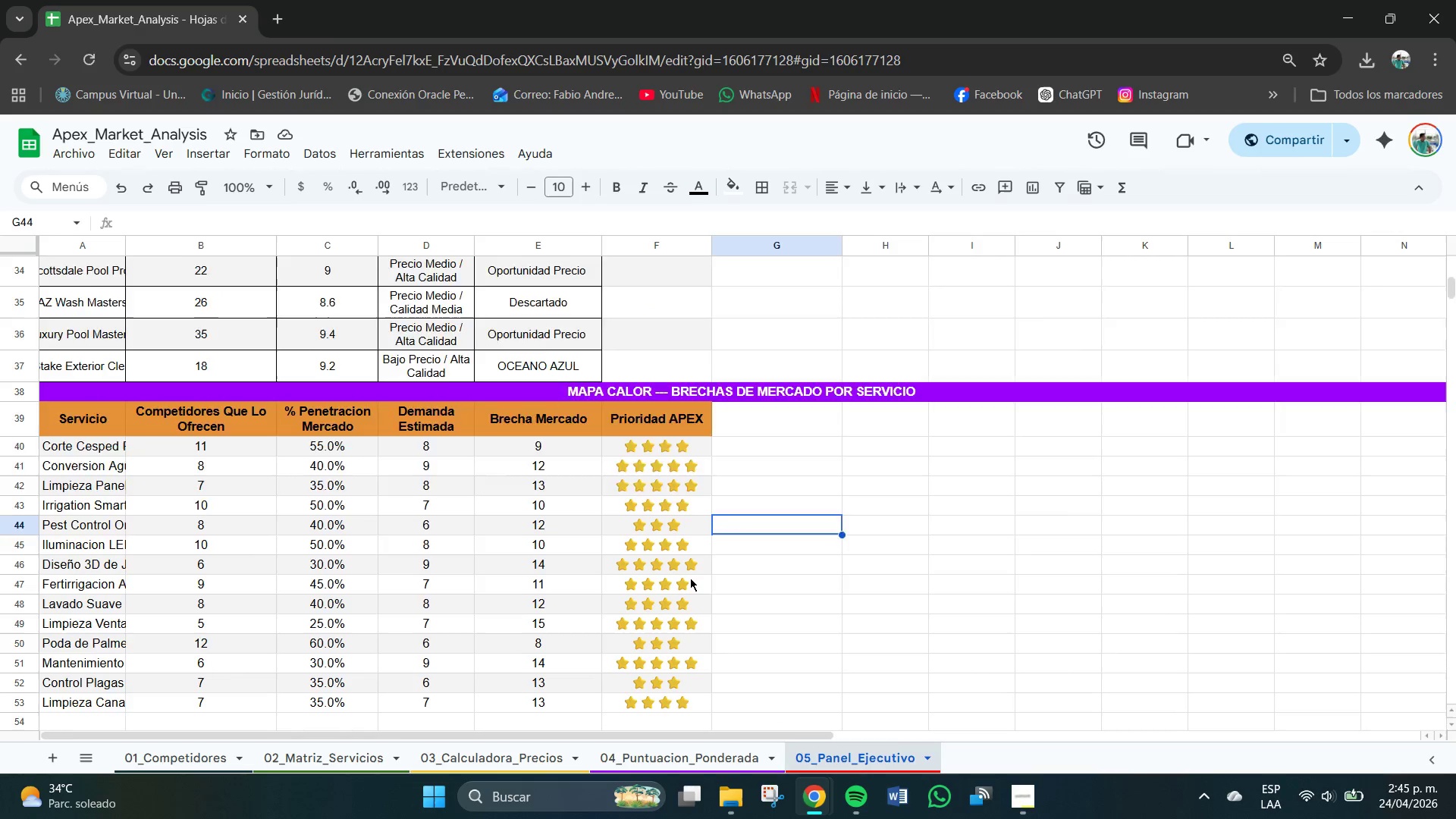 
scroll: coordinate [687, 582], scroll_direction: down, amount: 1.0
 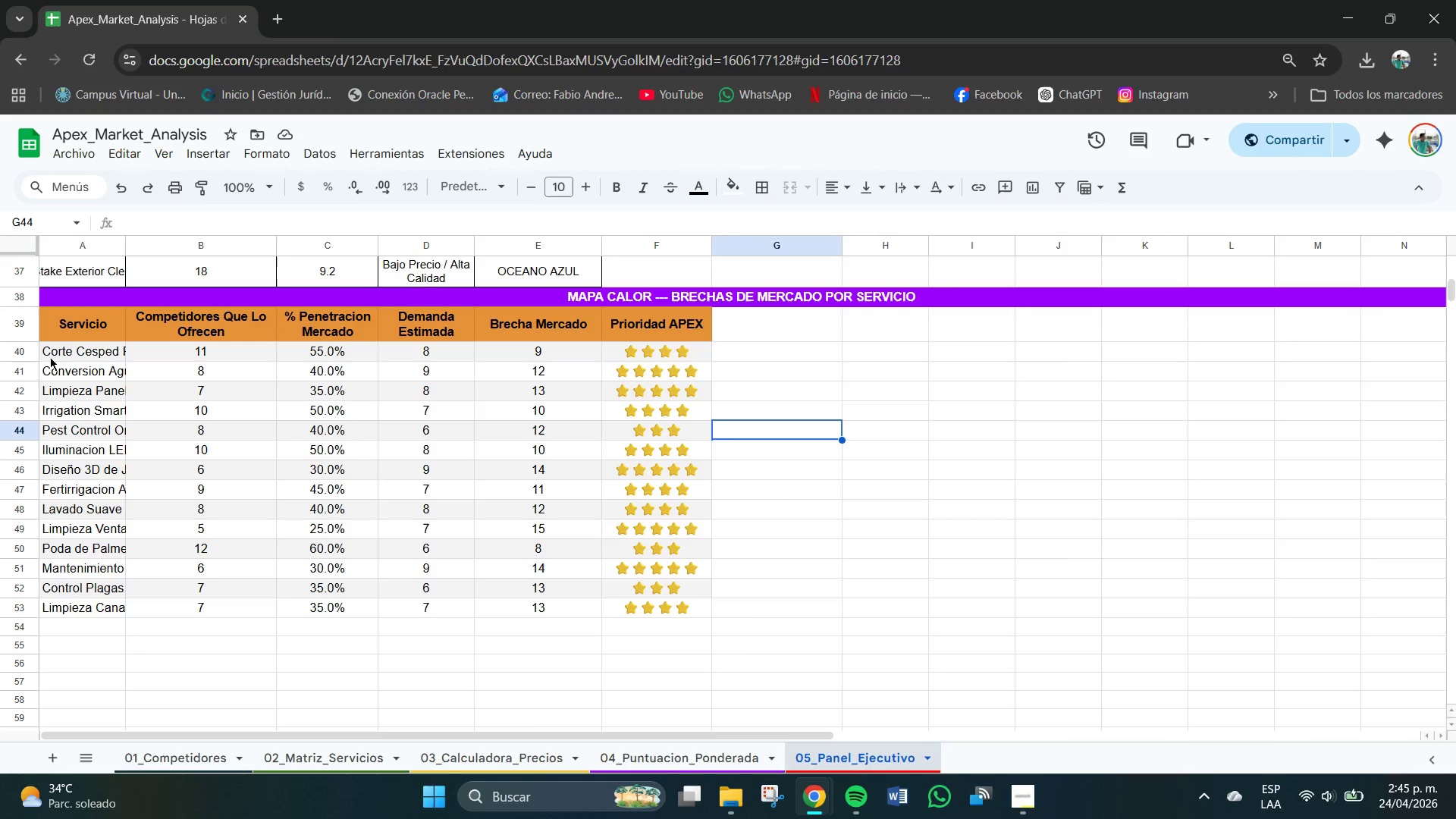 
left_click_drag(start_coordinate=[50, 353], to_coordinate=[700, 607])
 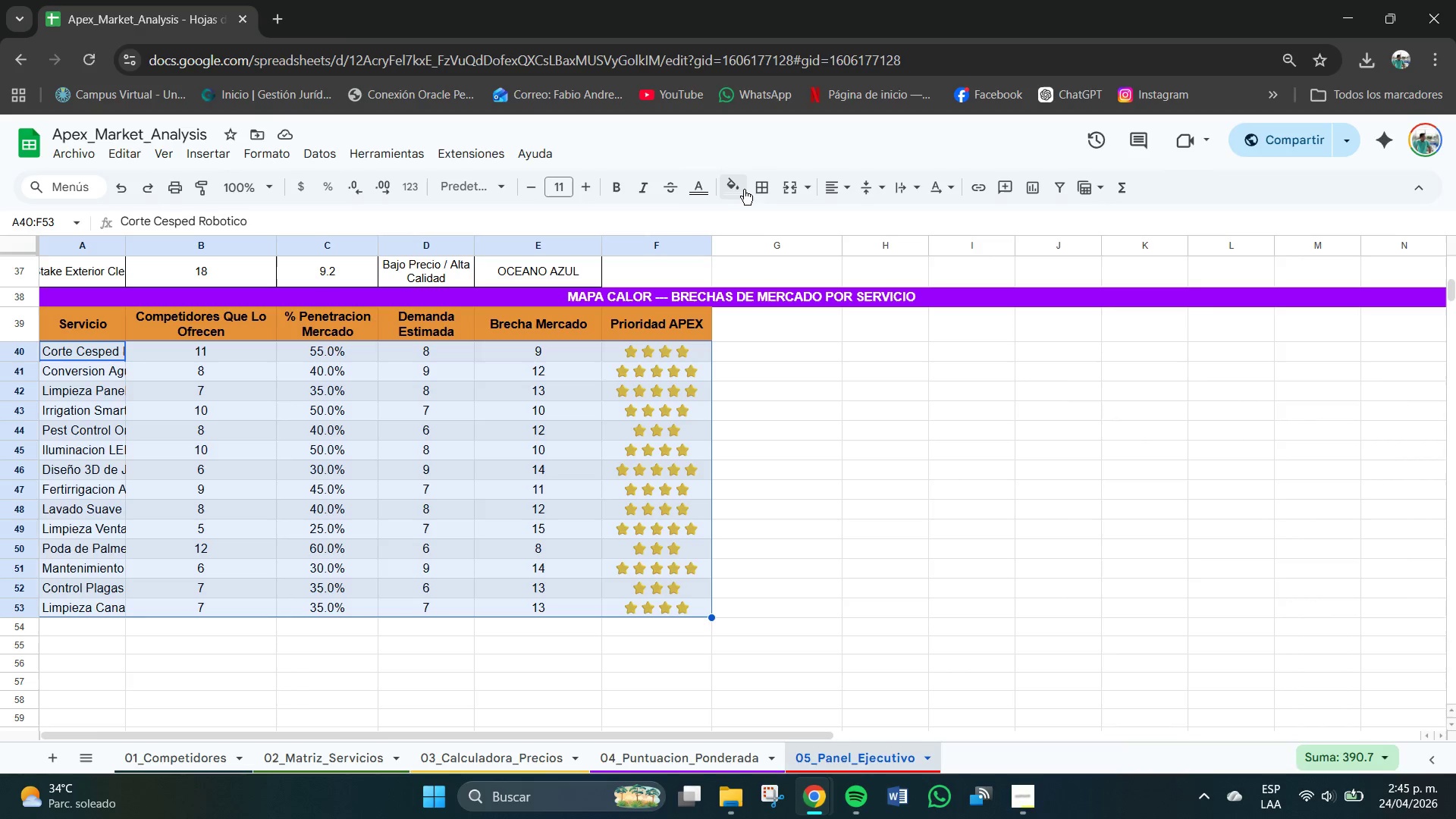 
left_click([753, 187])
 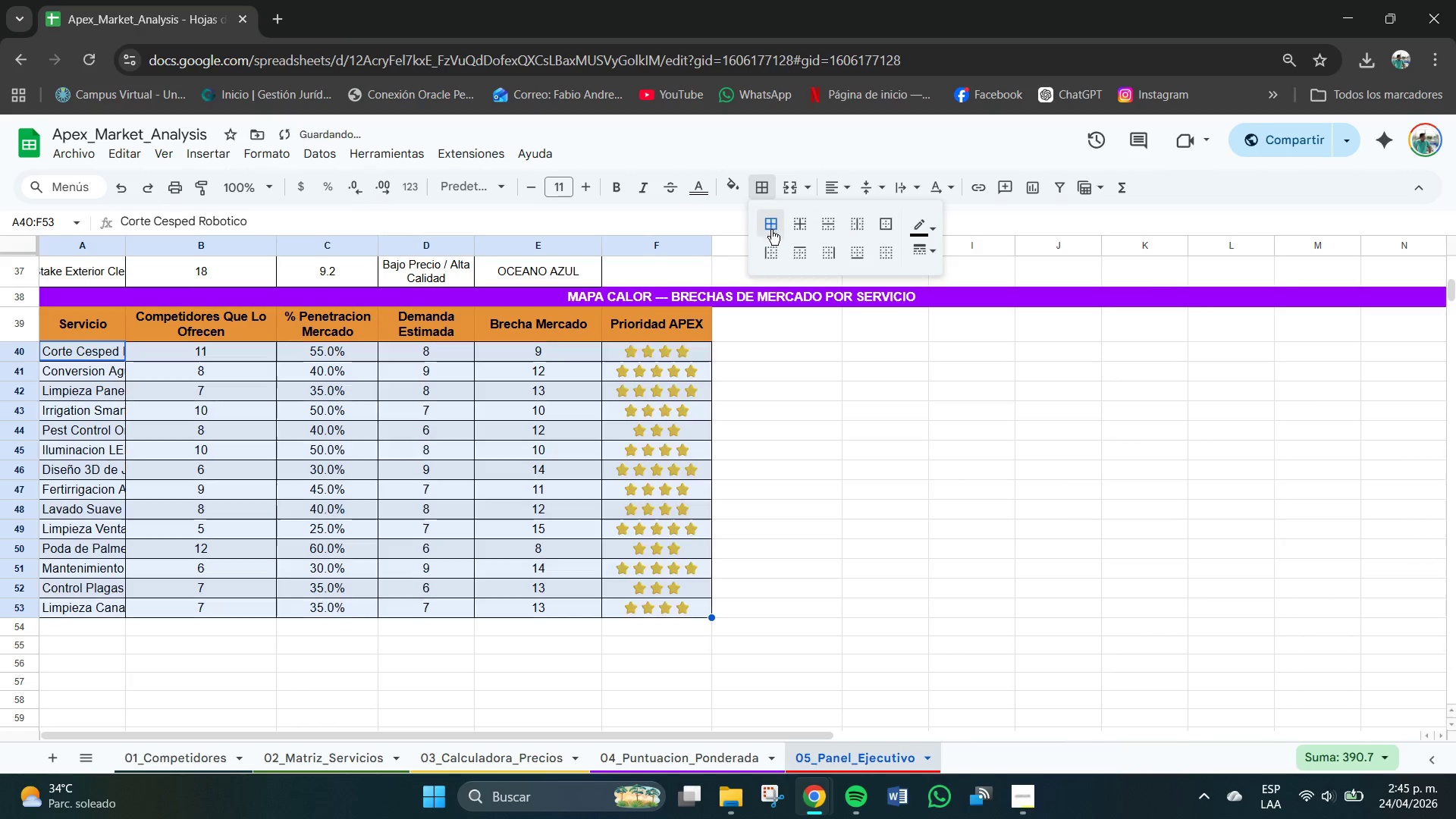 
double_click([766, 535])
 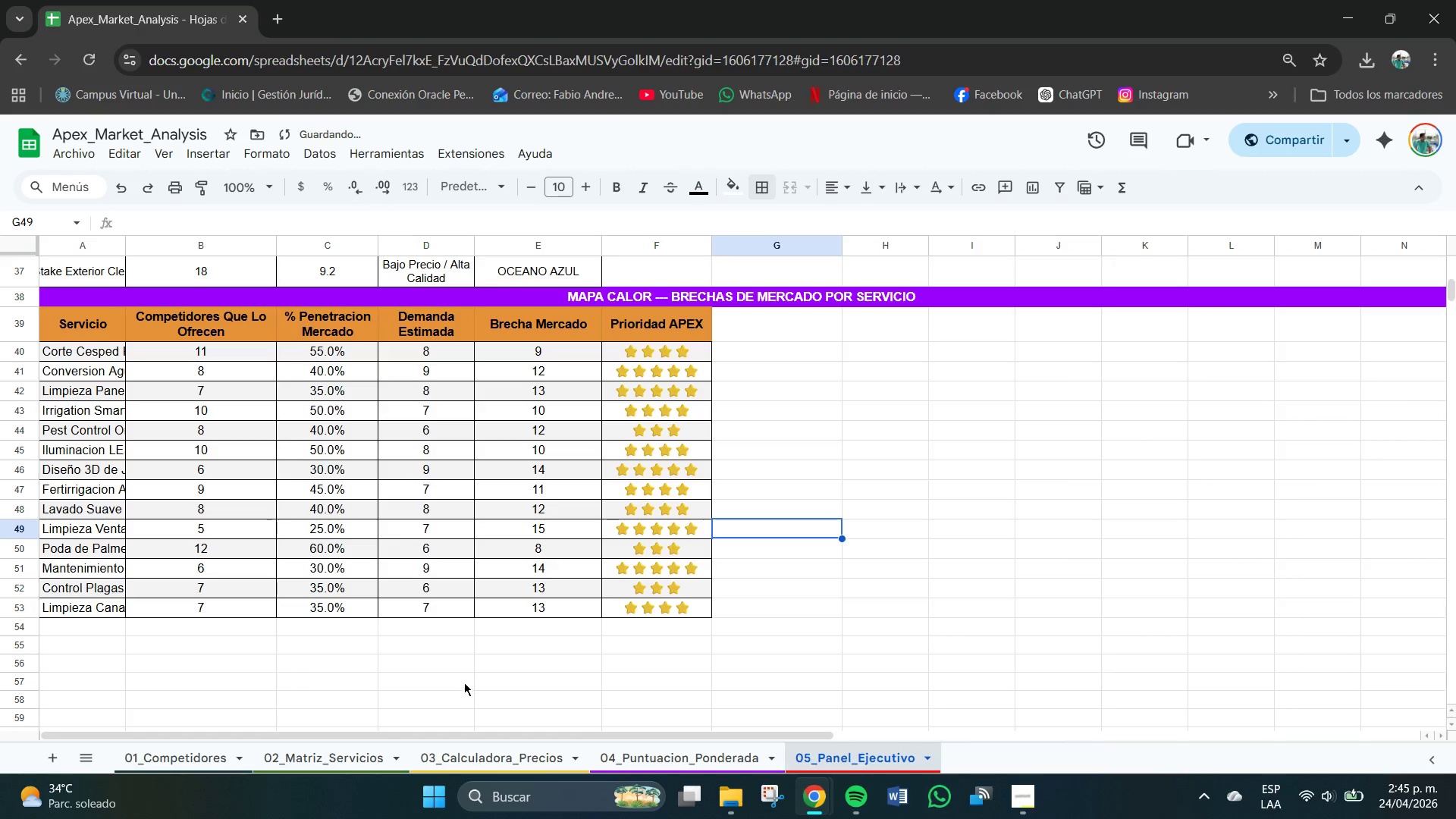 
left_click([359, 659])
 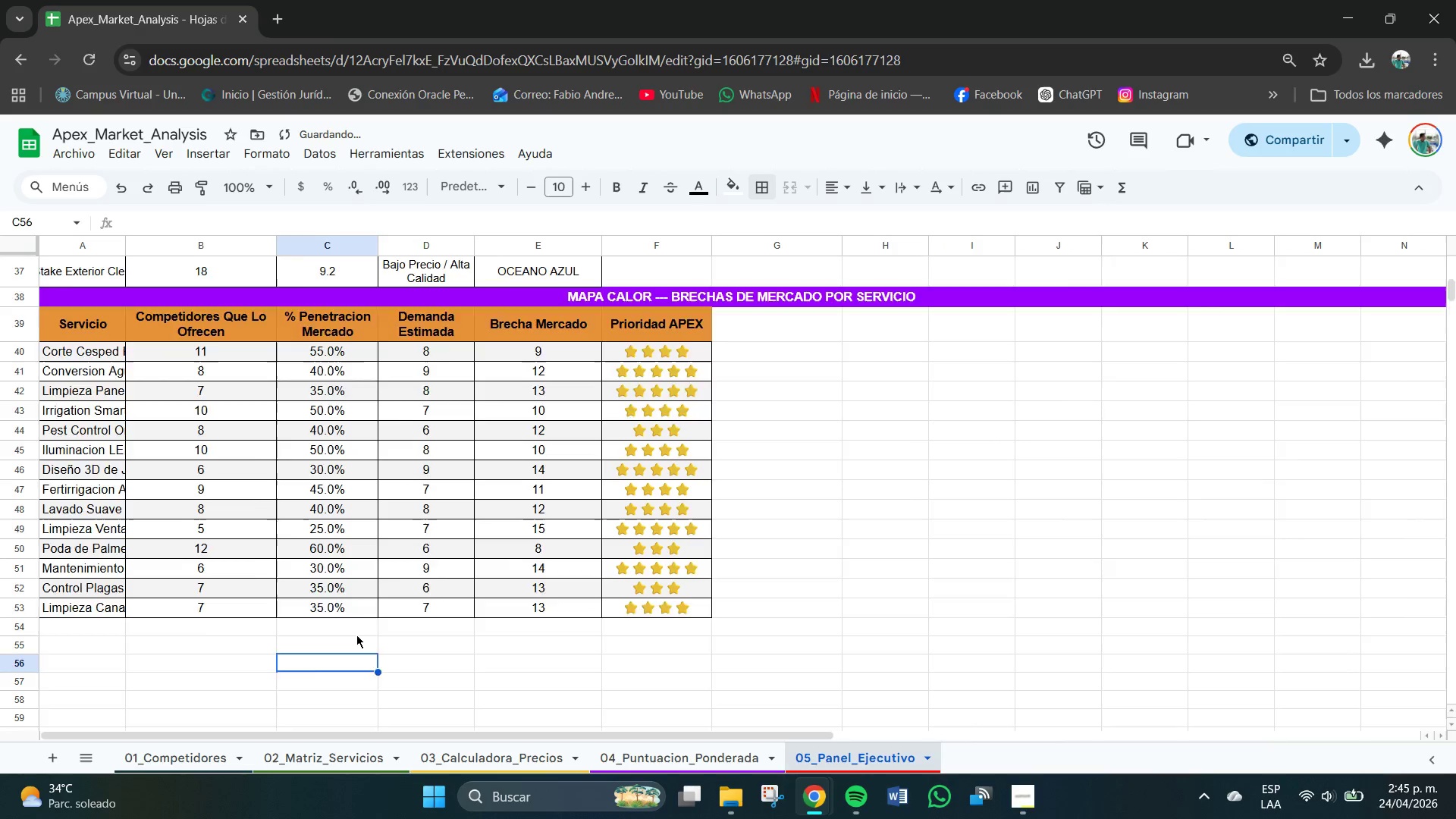 
scroll: coordinate [356, 635], scroll_direction: up, amount: 1.0
 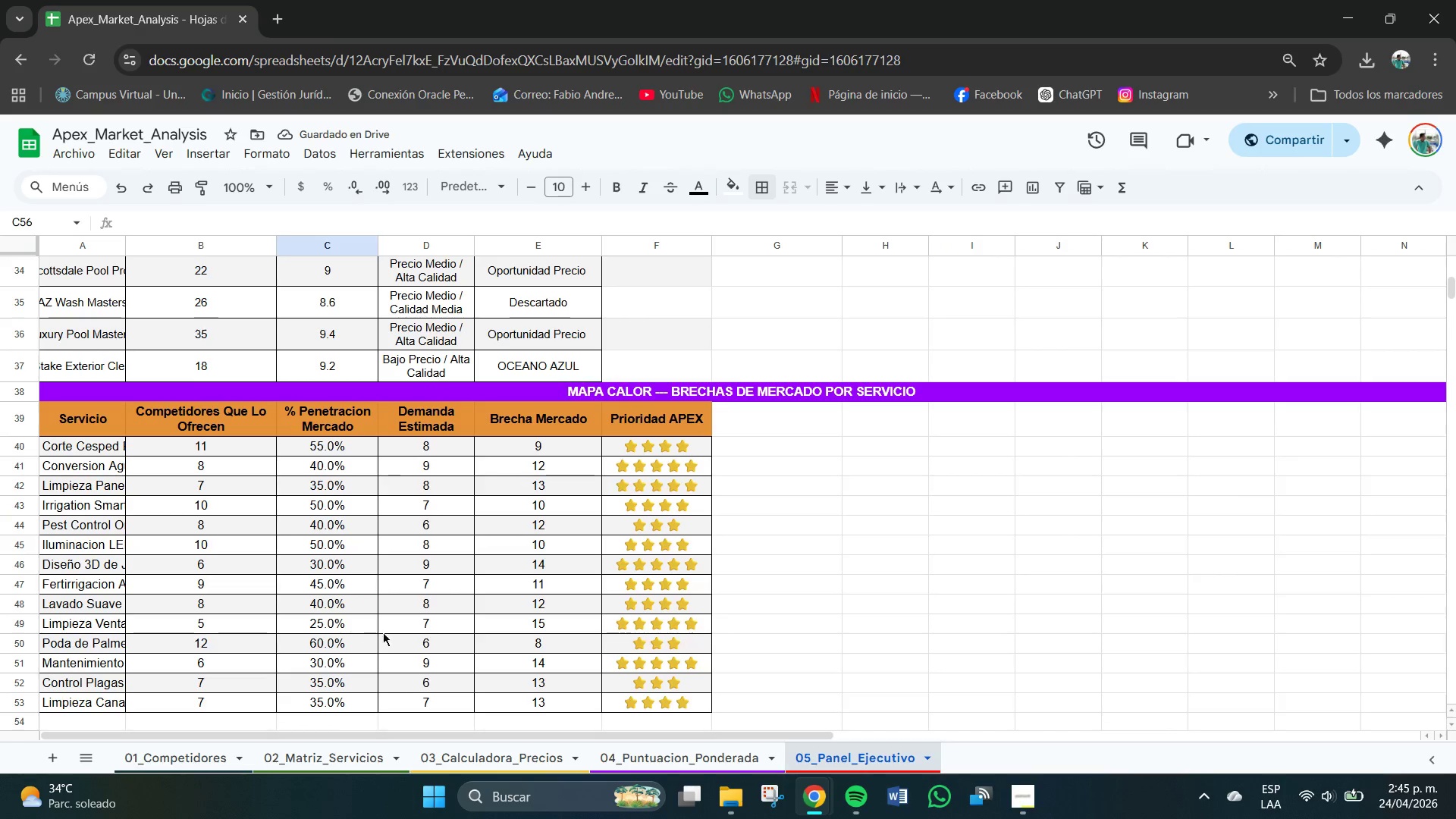 
scroll: coordinate [452, 629], scroll_direction: down, amount: 1.0
 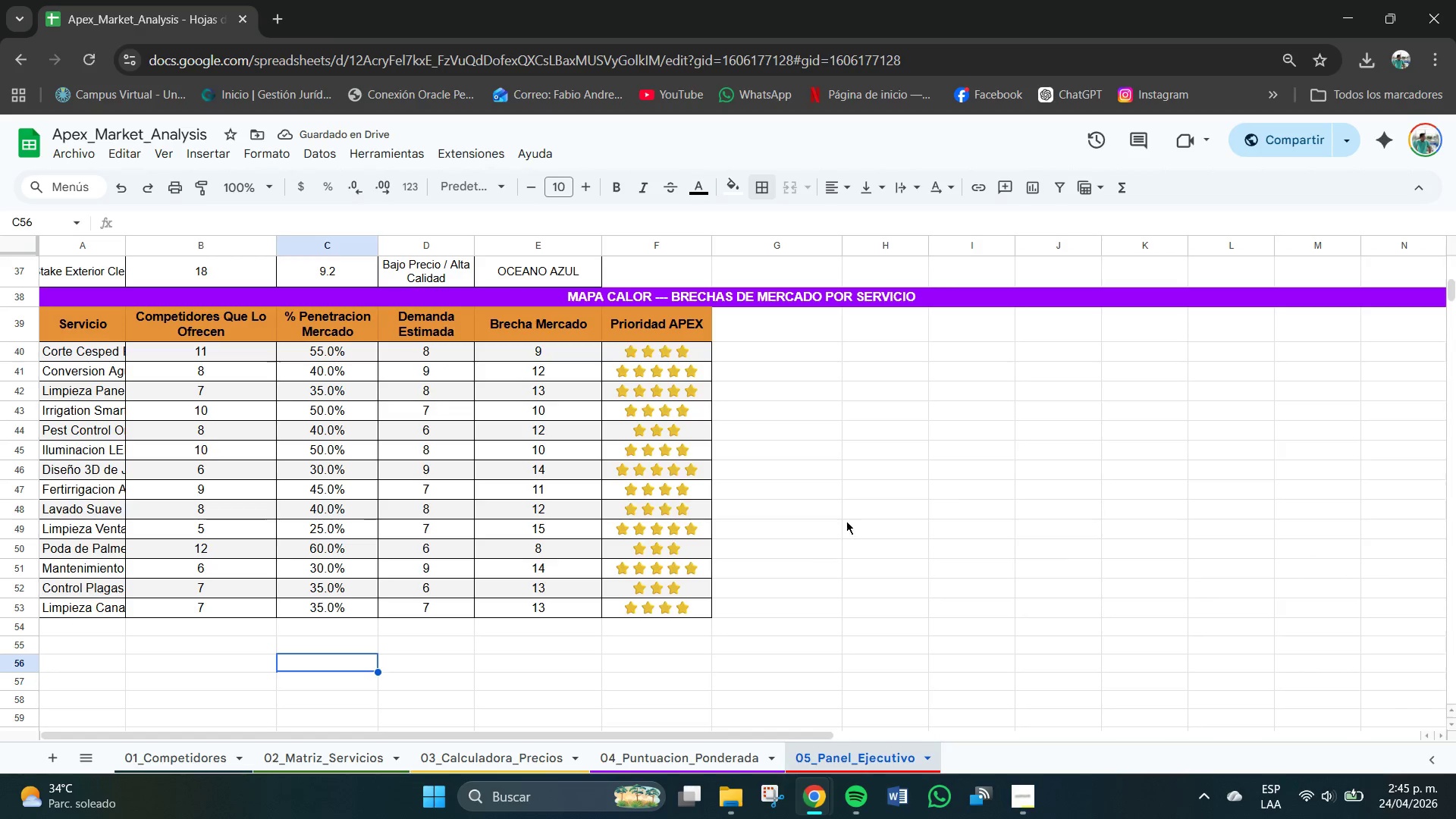 
left_click([841, 510])
 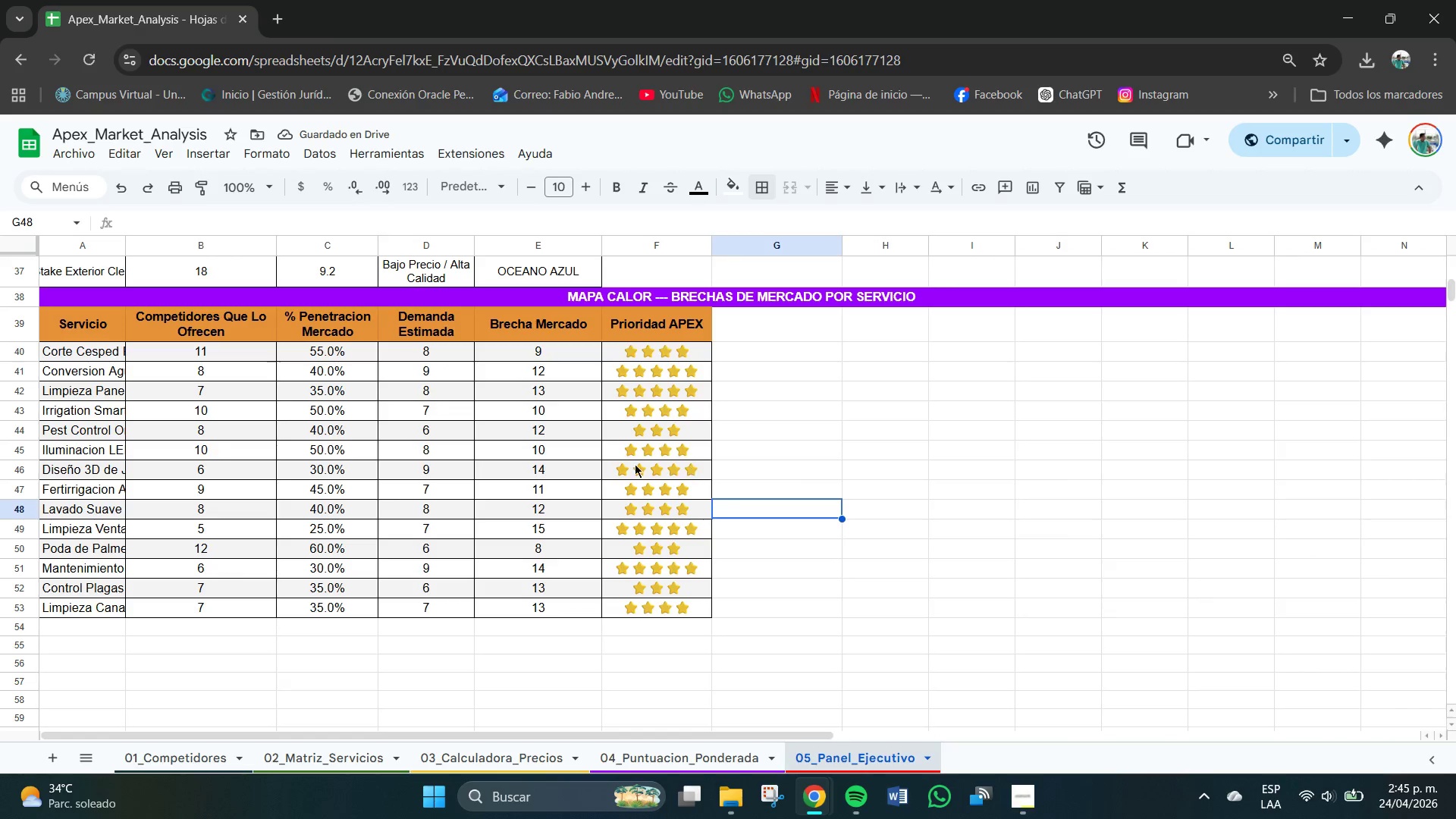 
scroll: coordinate [635, 464], scroll_direction: up, amount: 3.0
 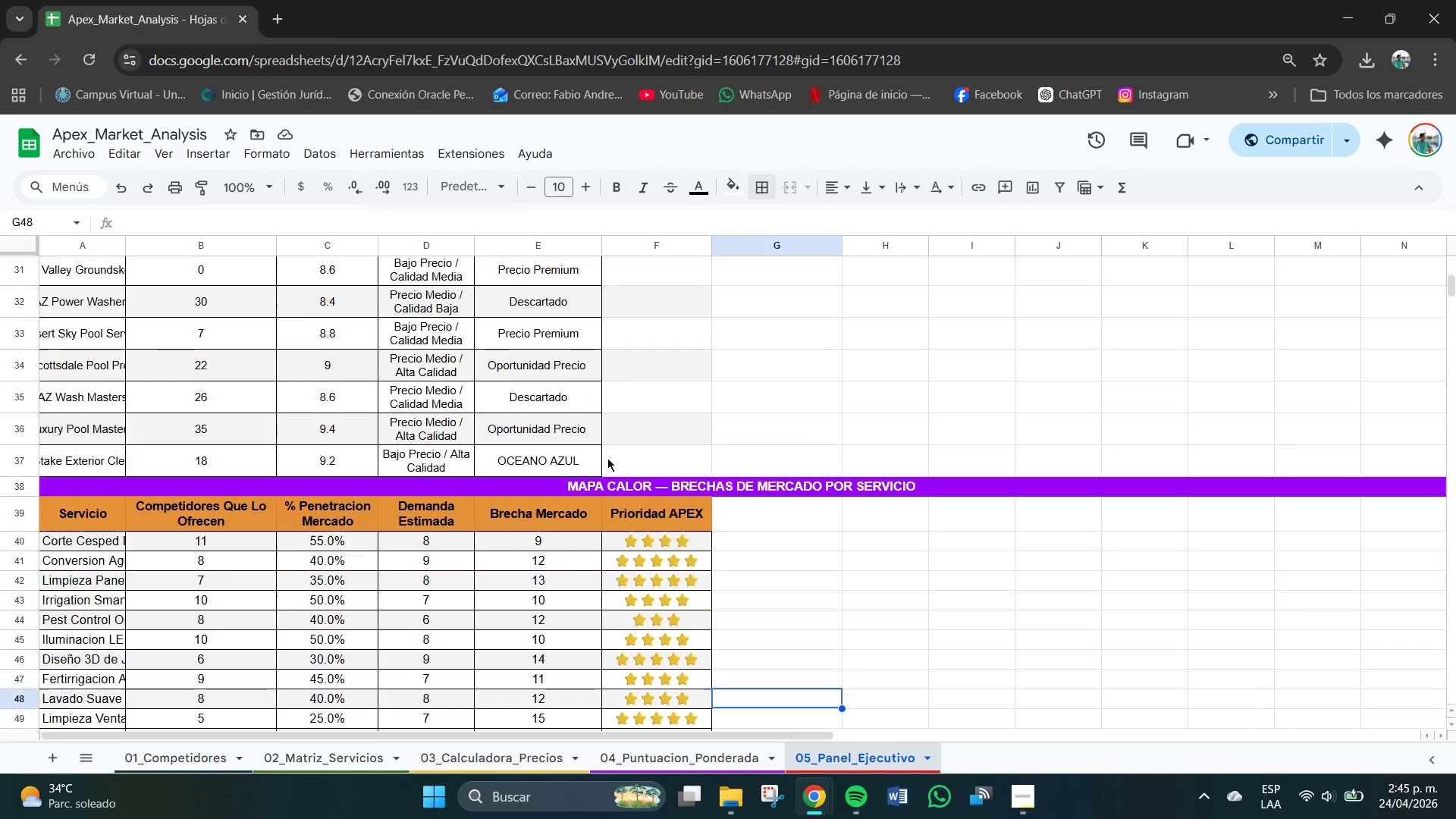 
scroll: coordinate [607, 458], scroll_direction: down, amount: 1.0
 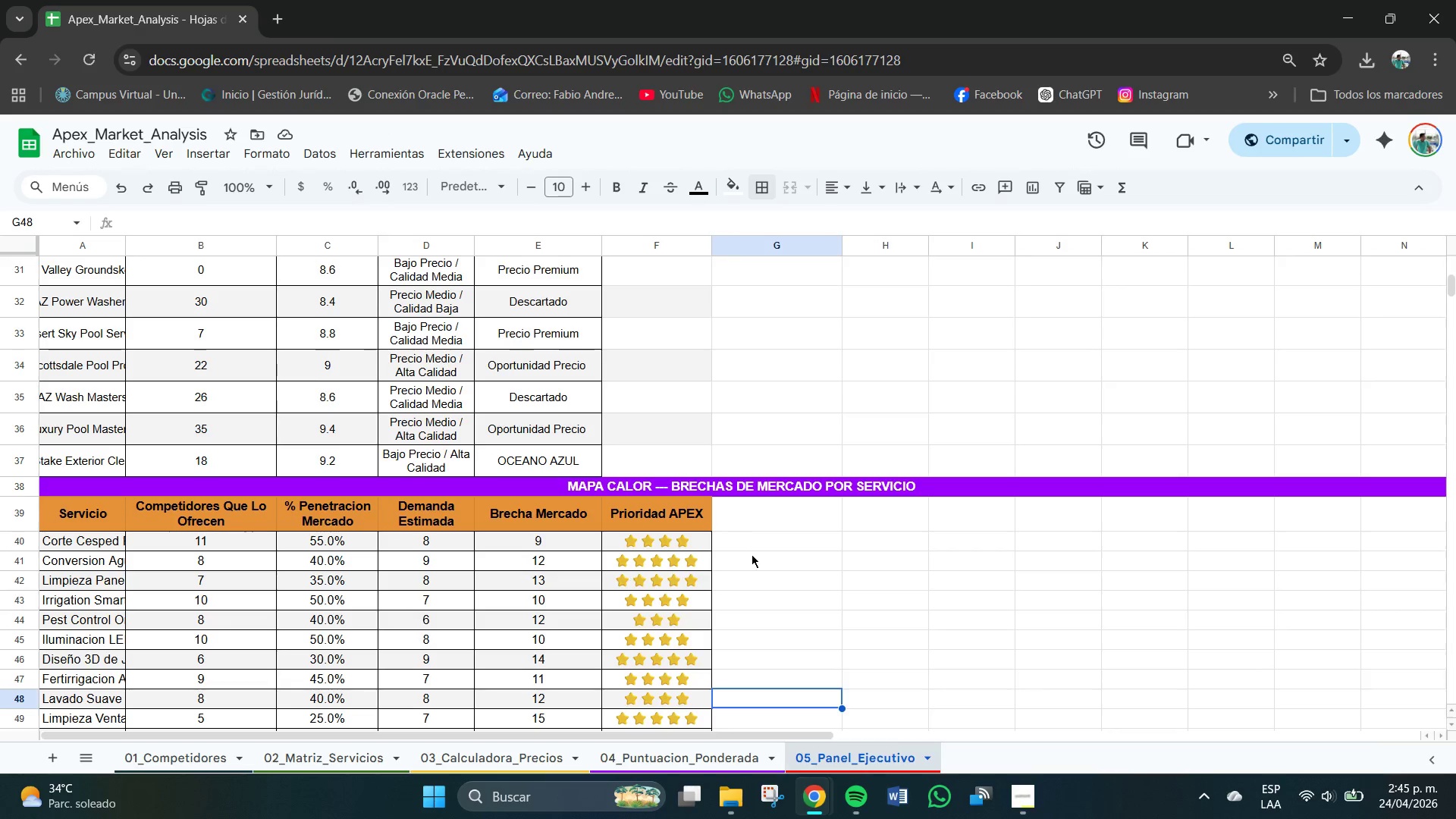 
scroll: coordinate [745, 555], scroll_direction: up, amount: 5.0
 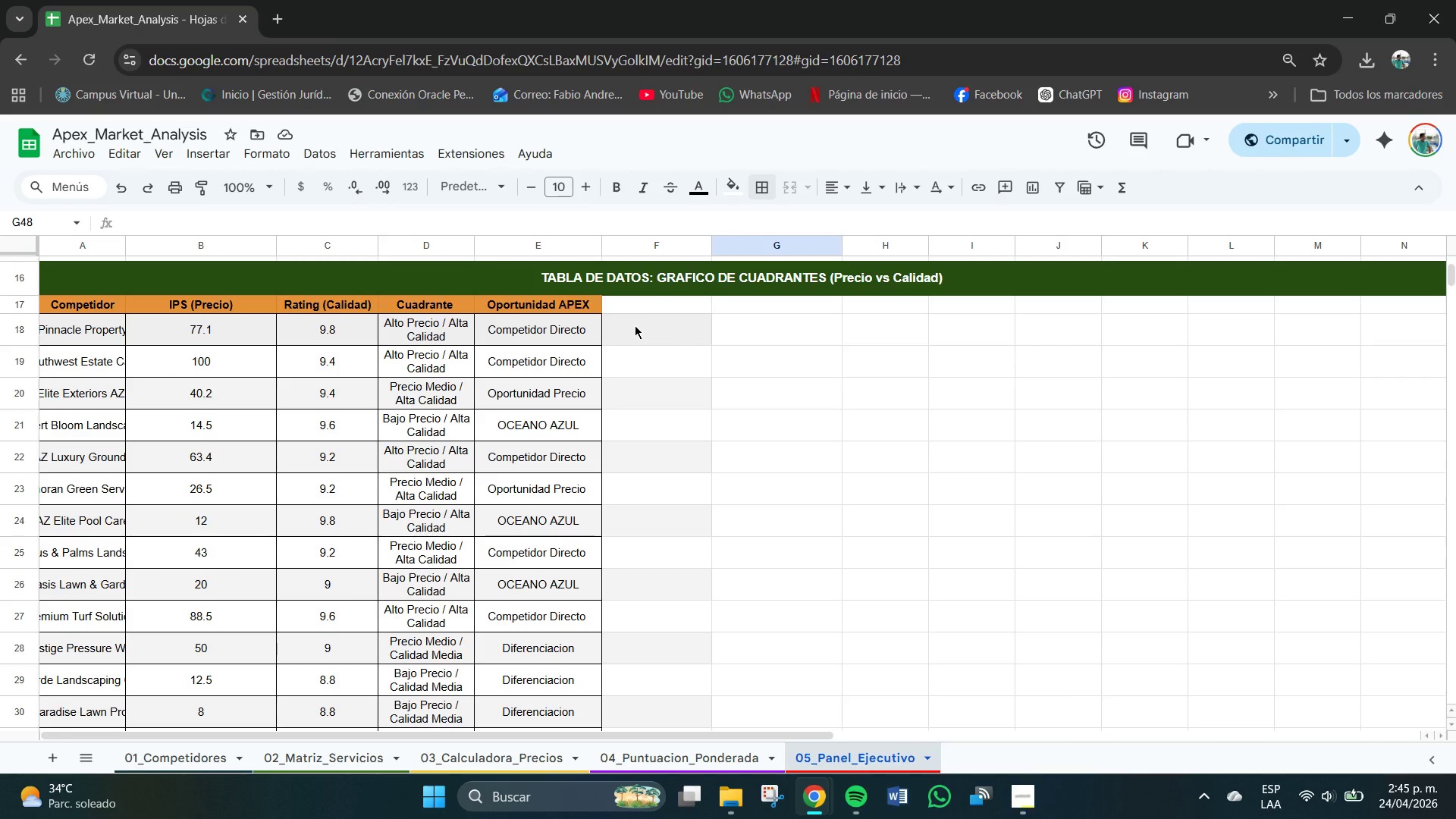 
wait(5.23)
 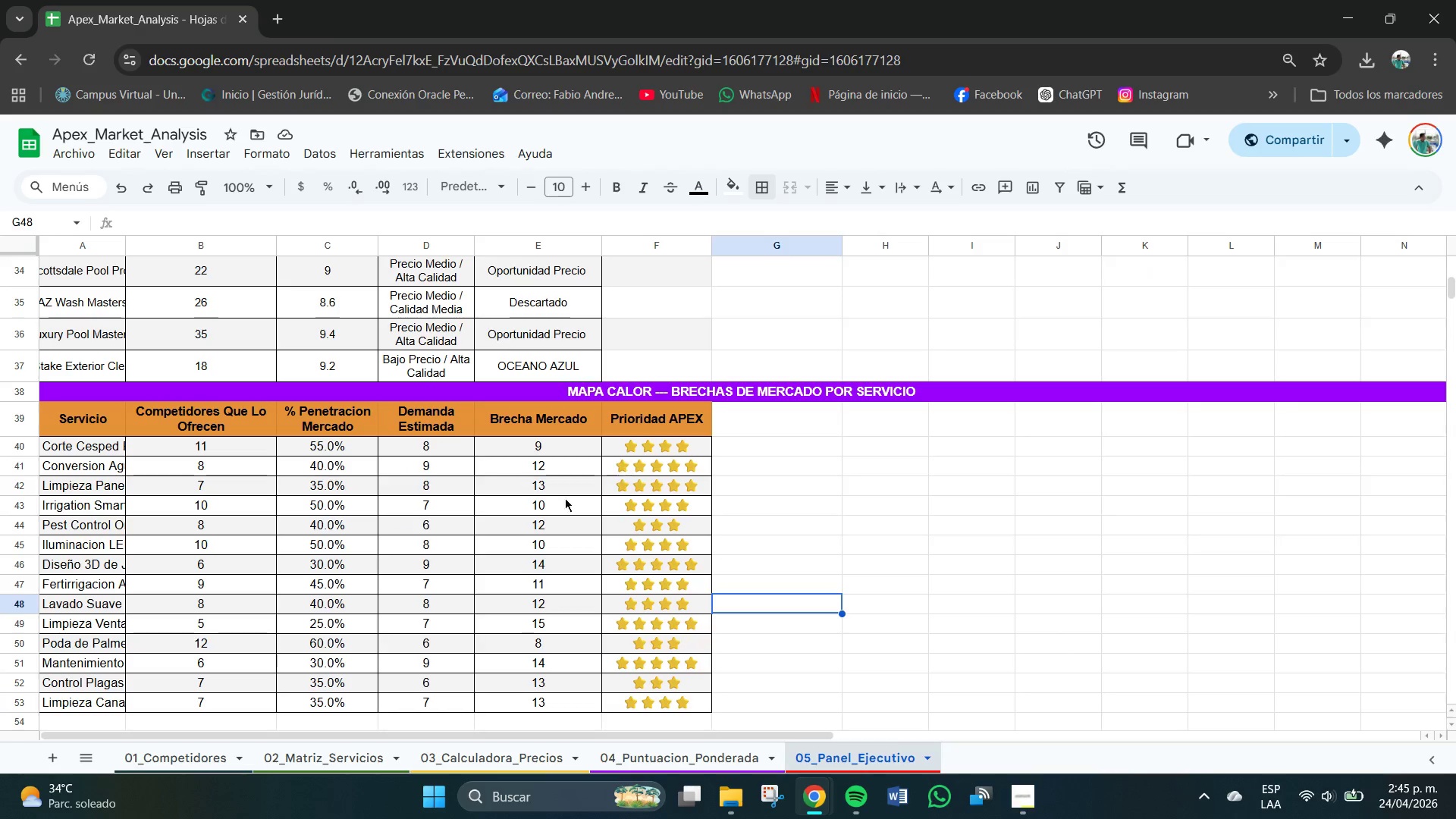 
left_click([519, 525])
 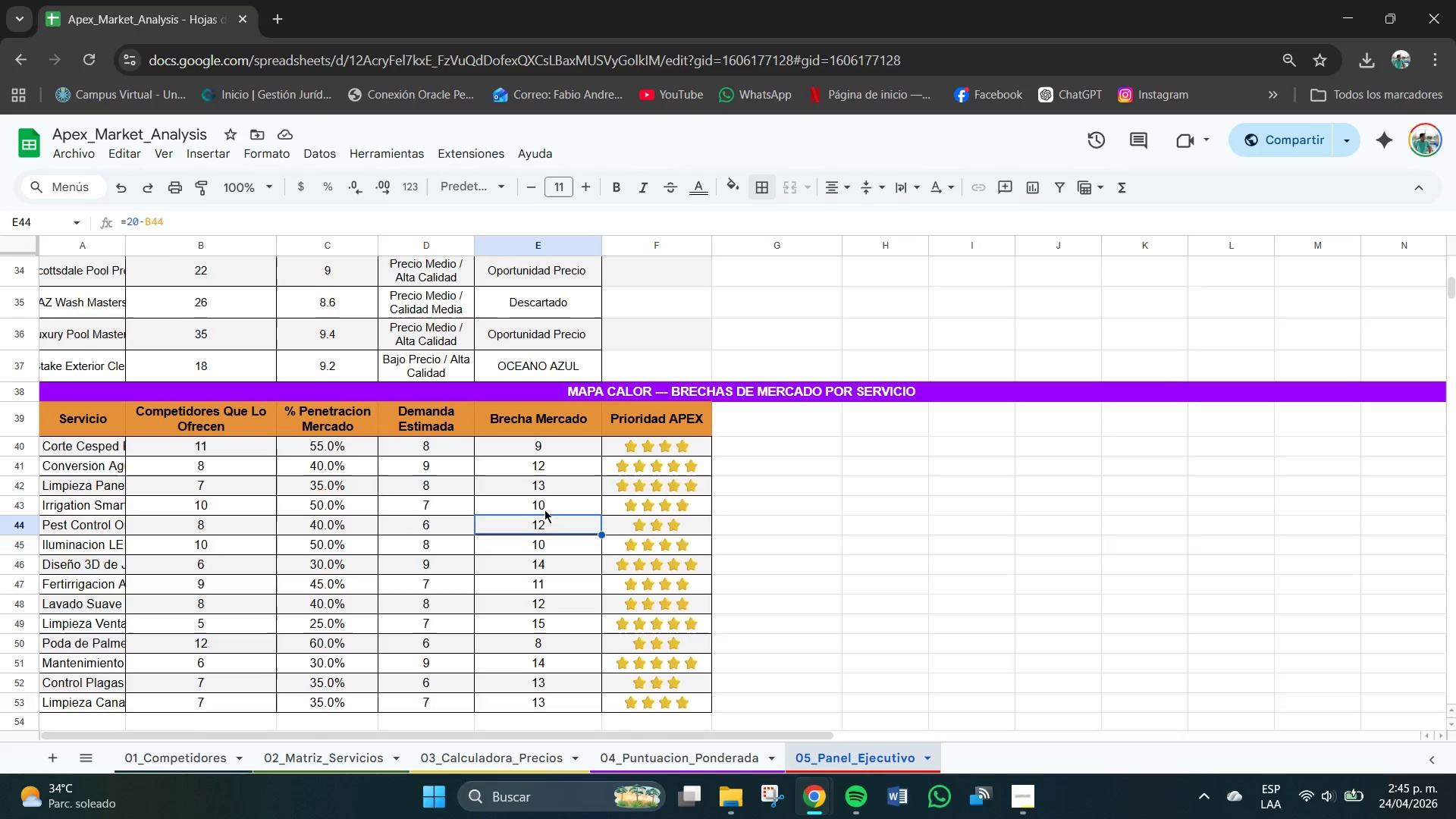 
scroll: coordinate [634, 451], scroll_direction: down, amount: 6.0
 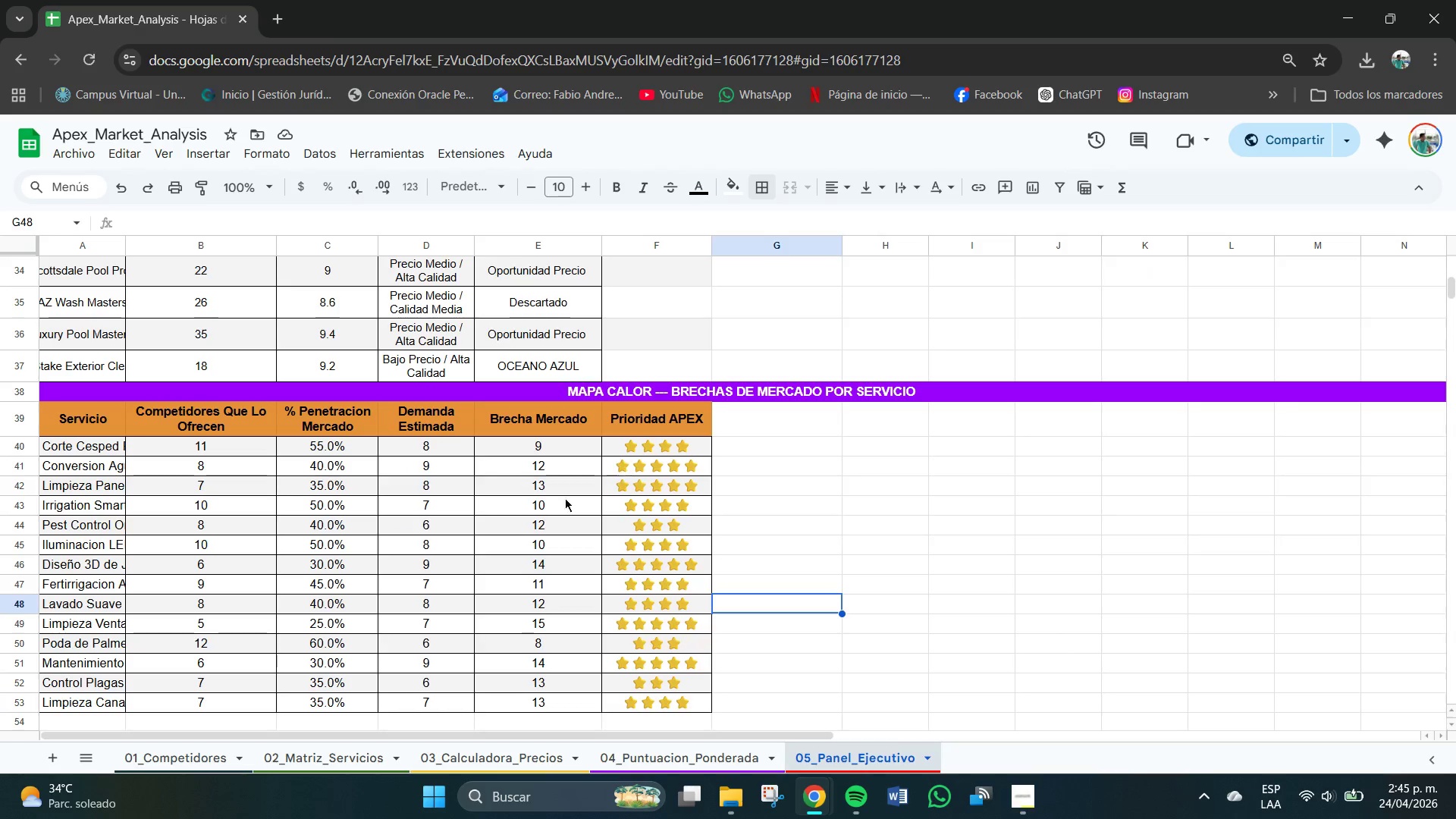 
scroll: coordinate [551, 485], scroll_direction: up, amount: 6.0
 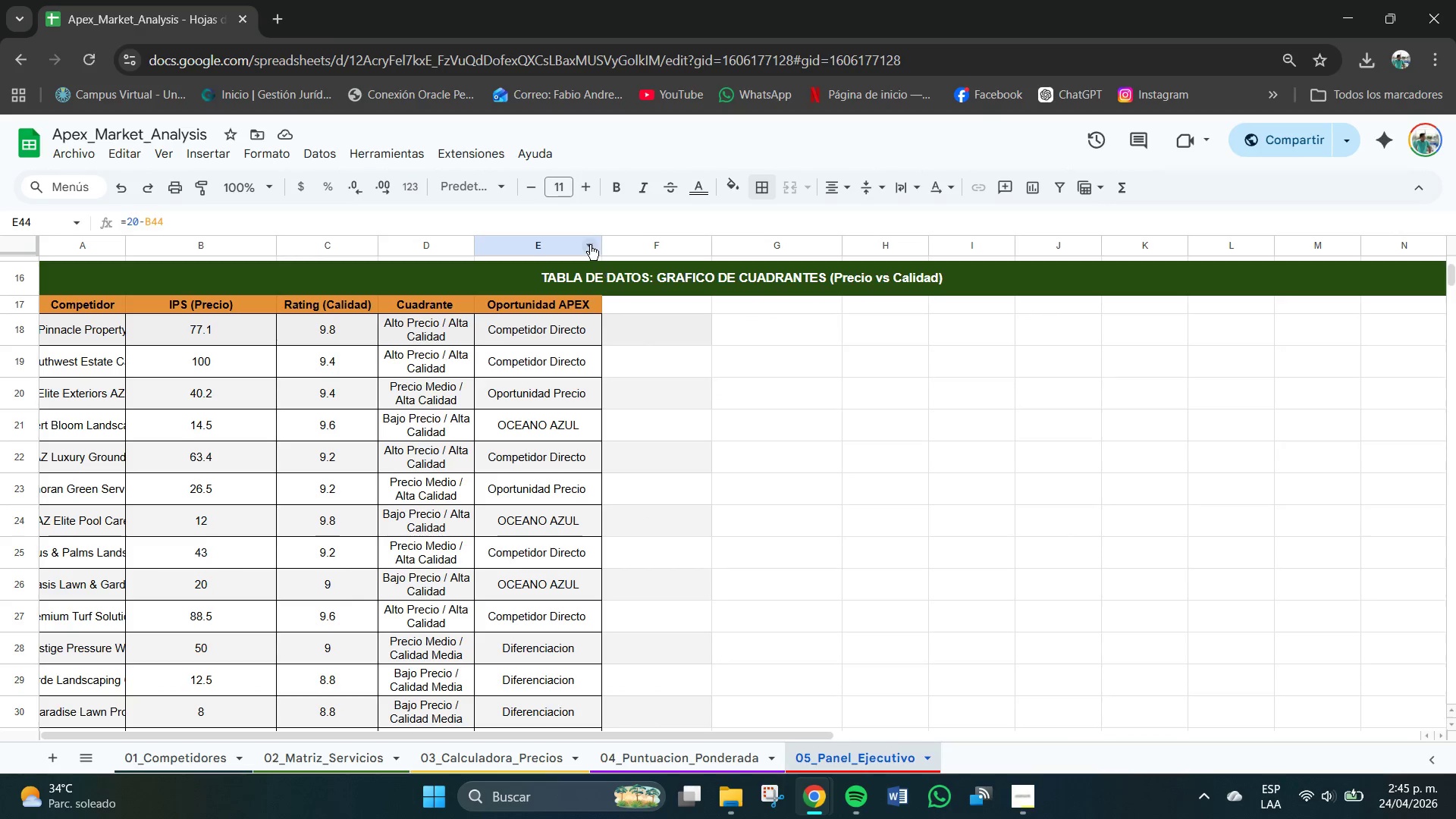 
left_click([593, 245])
 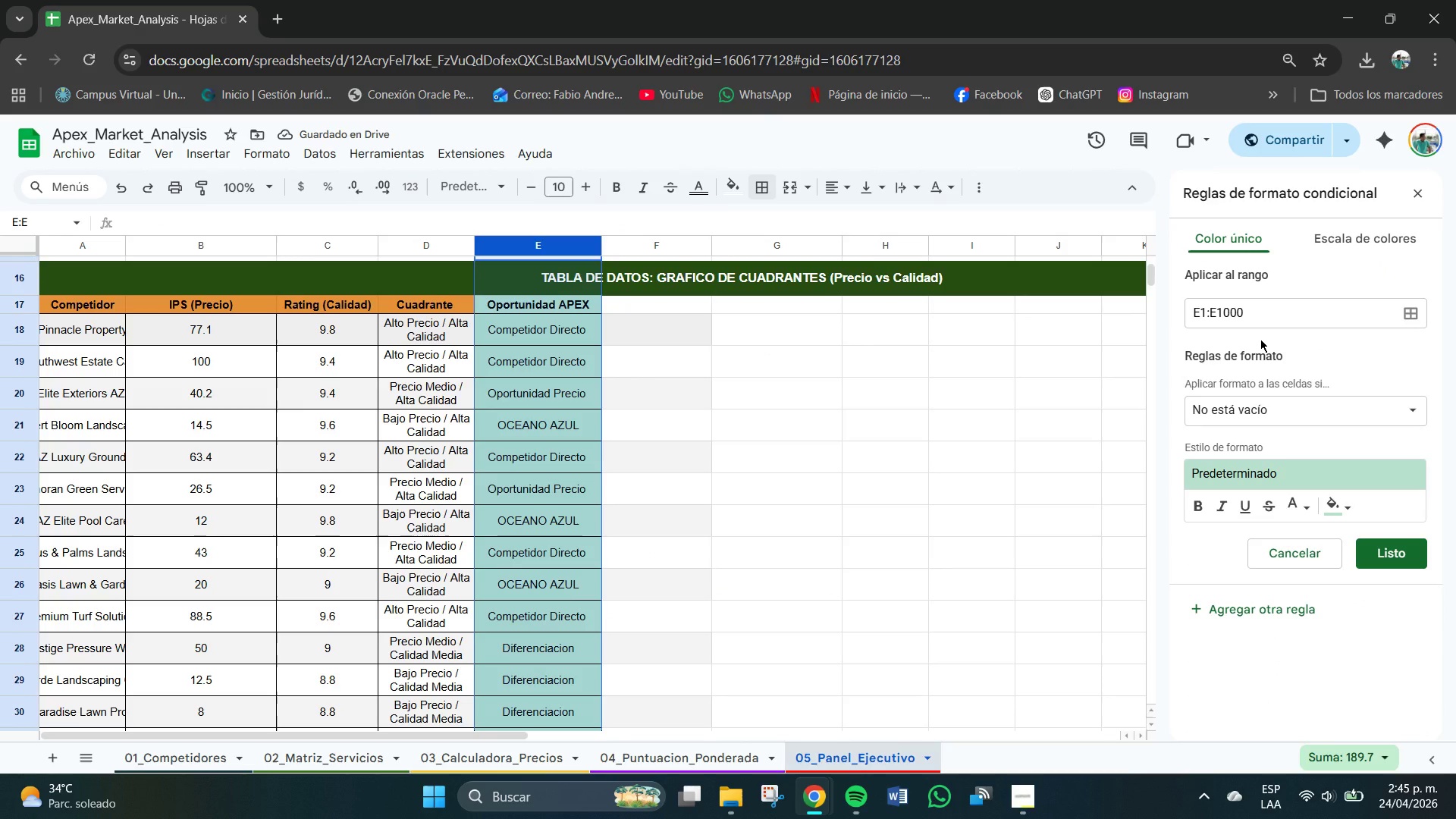 
wait(5.39)
 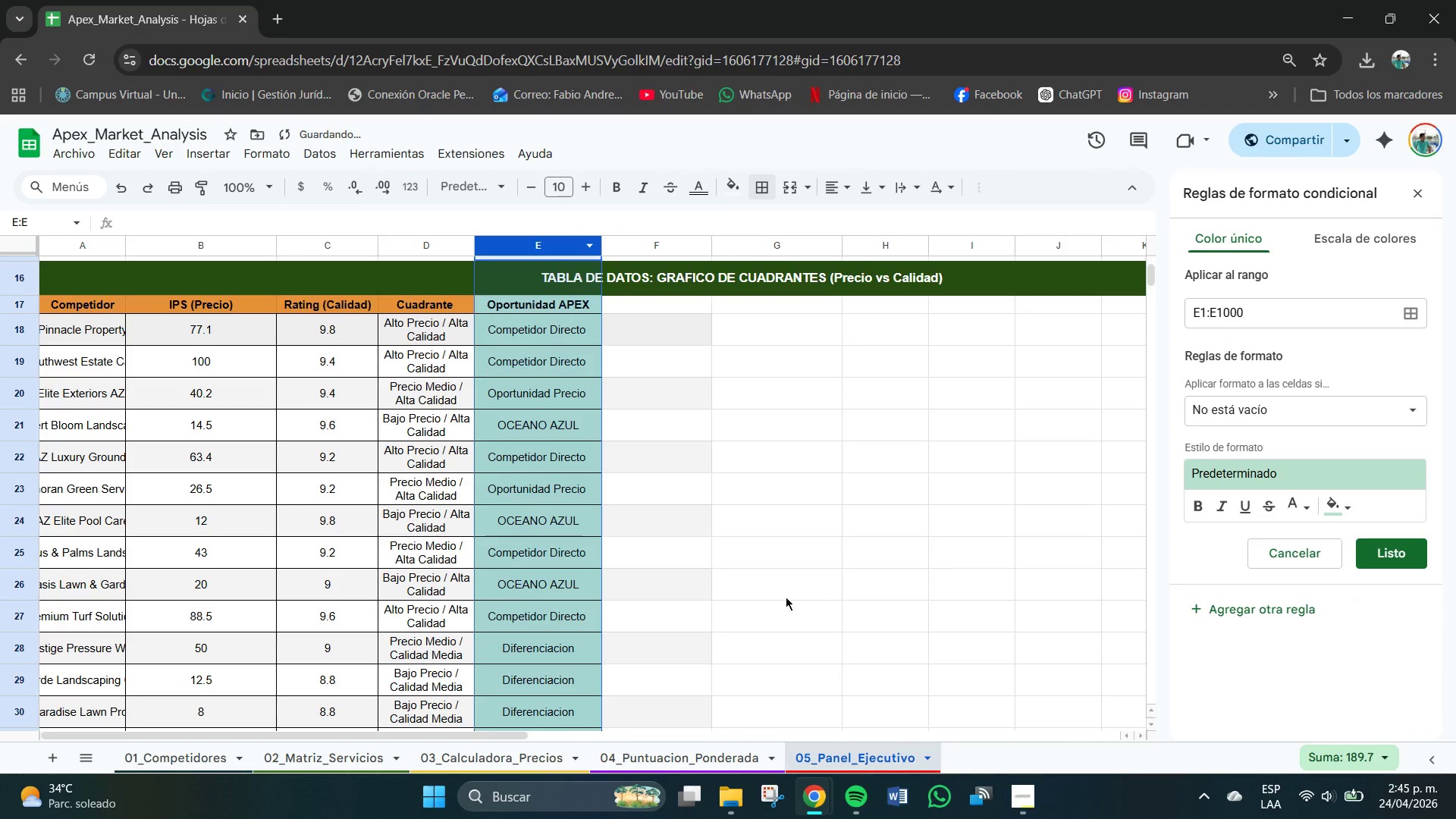 
left_click([1328, 248])
 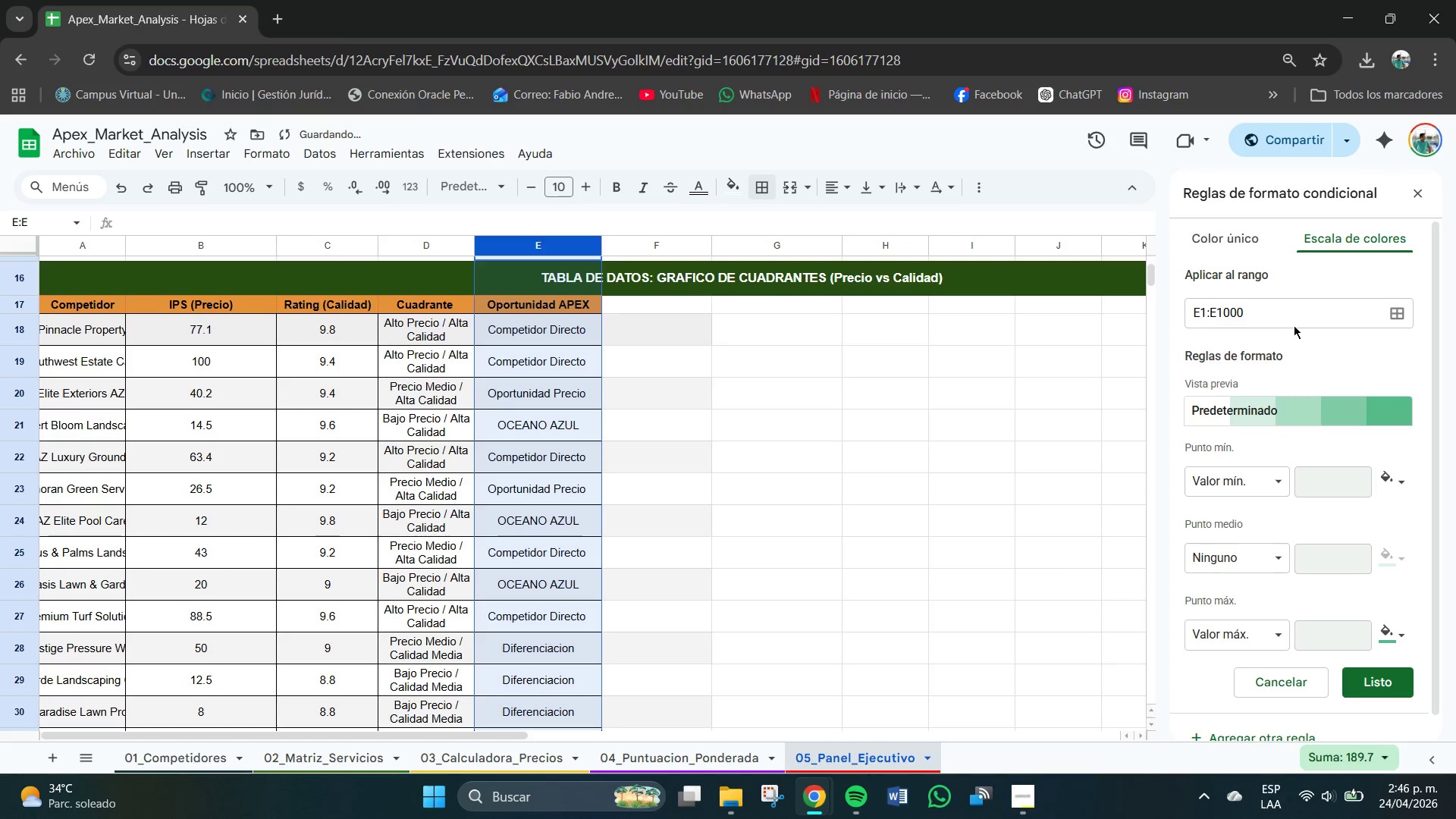 
double_click([1278, 318])
 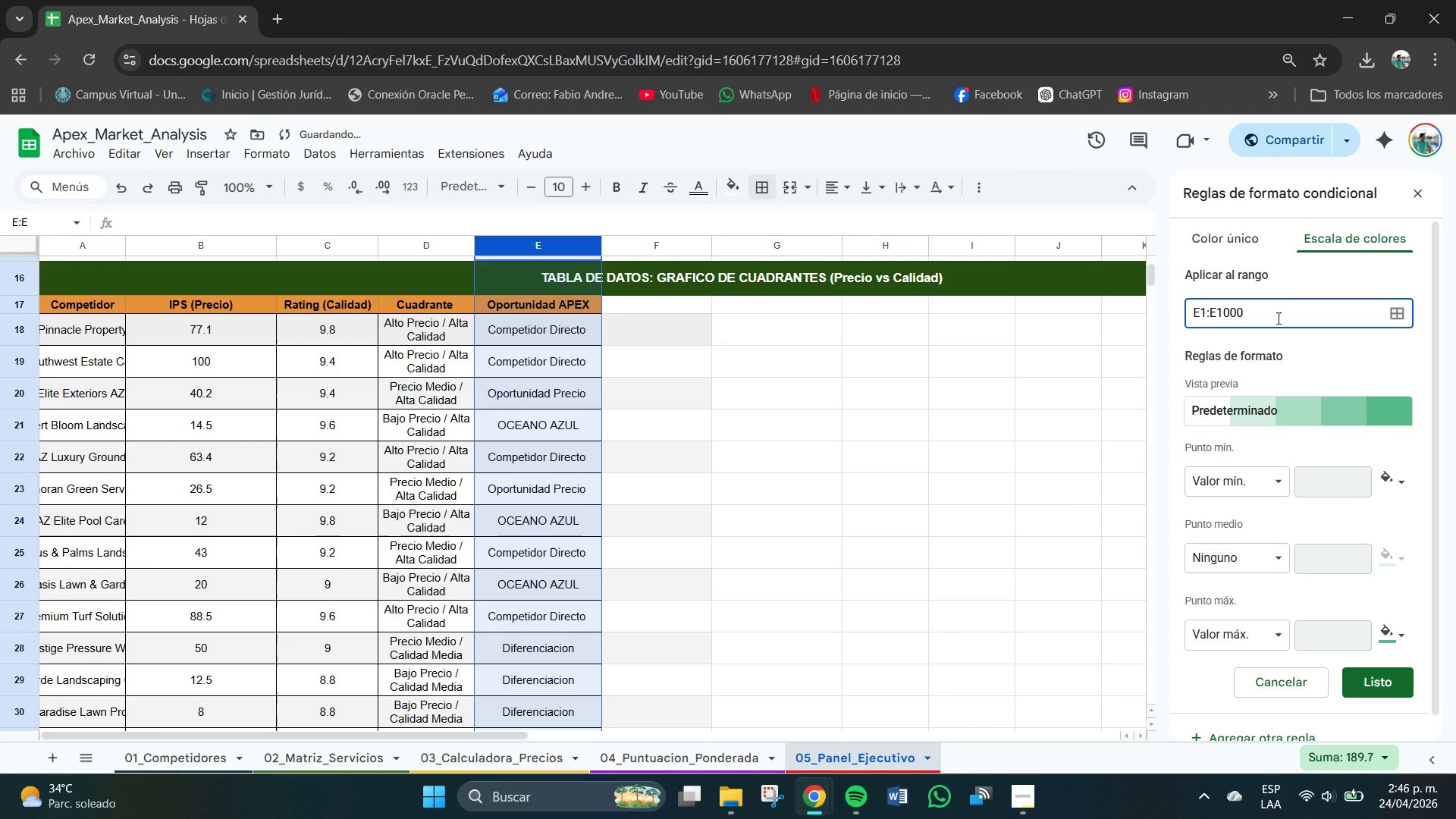 
hold_key(key=Backspace, duration=0.88)
 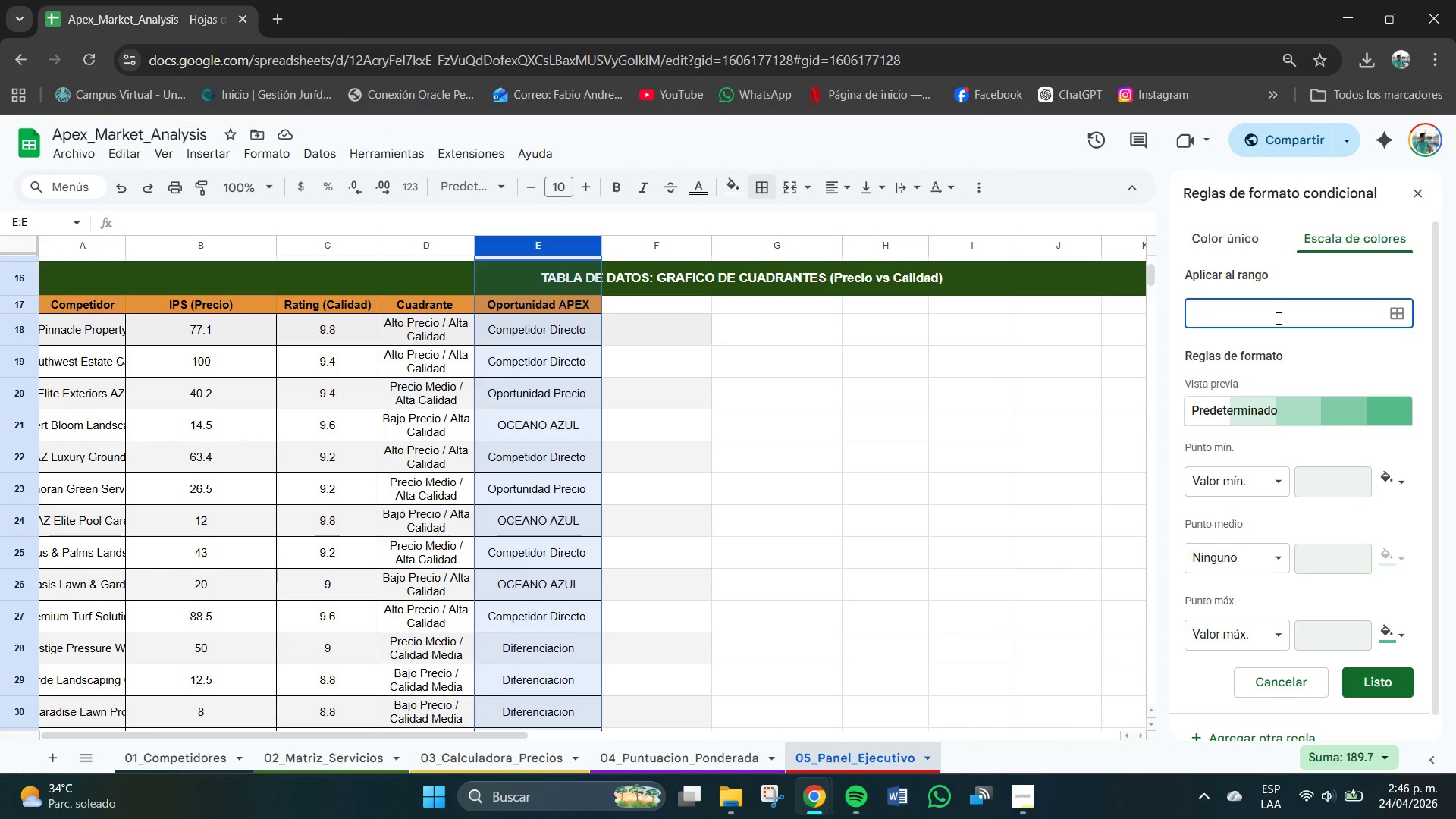 
wait(6.16)
 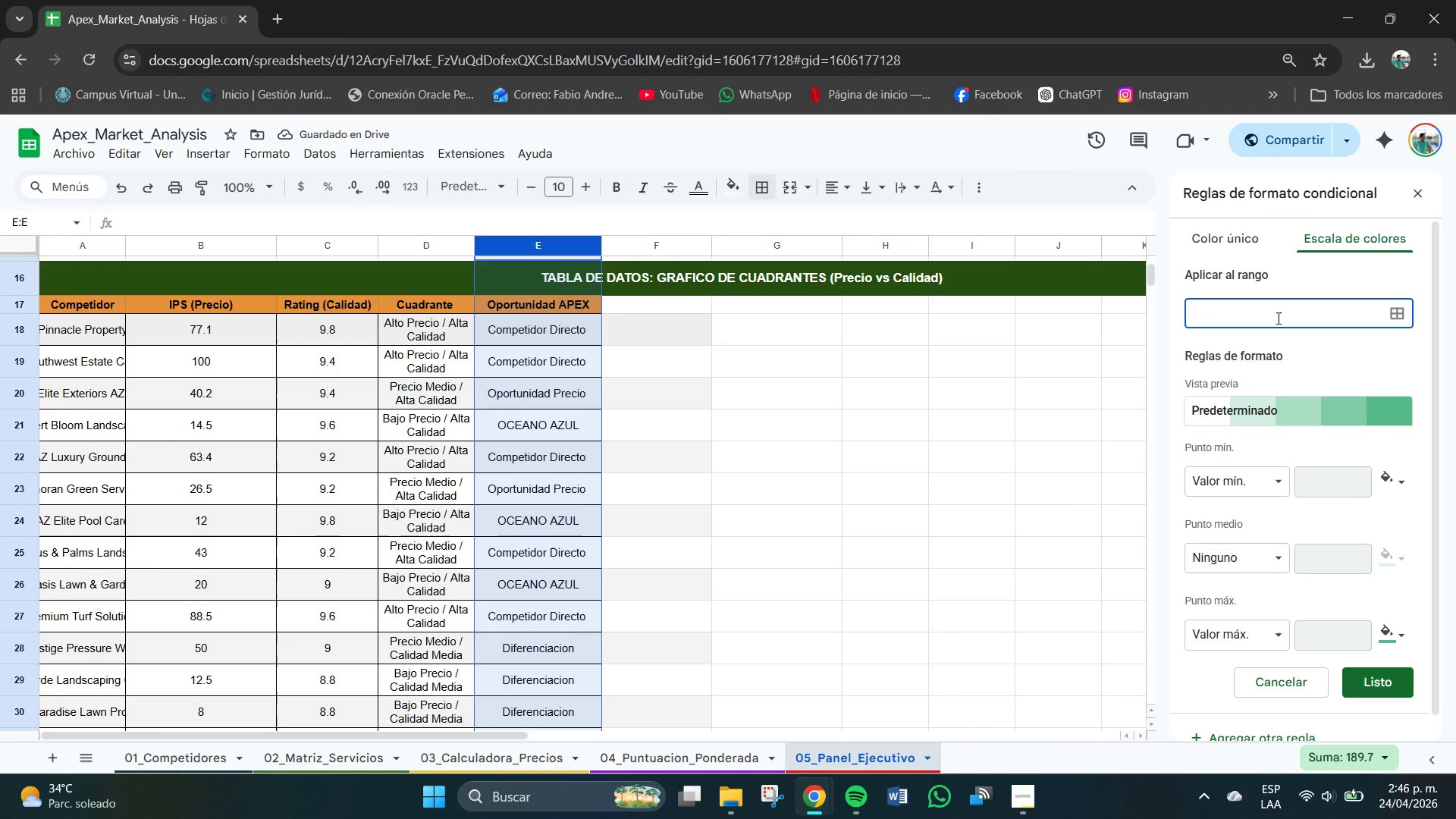 
type(E3)
 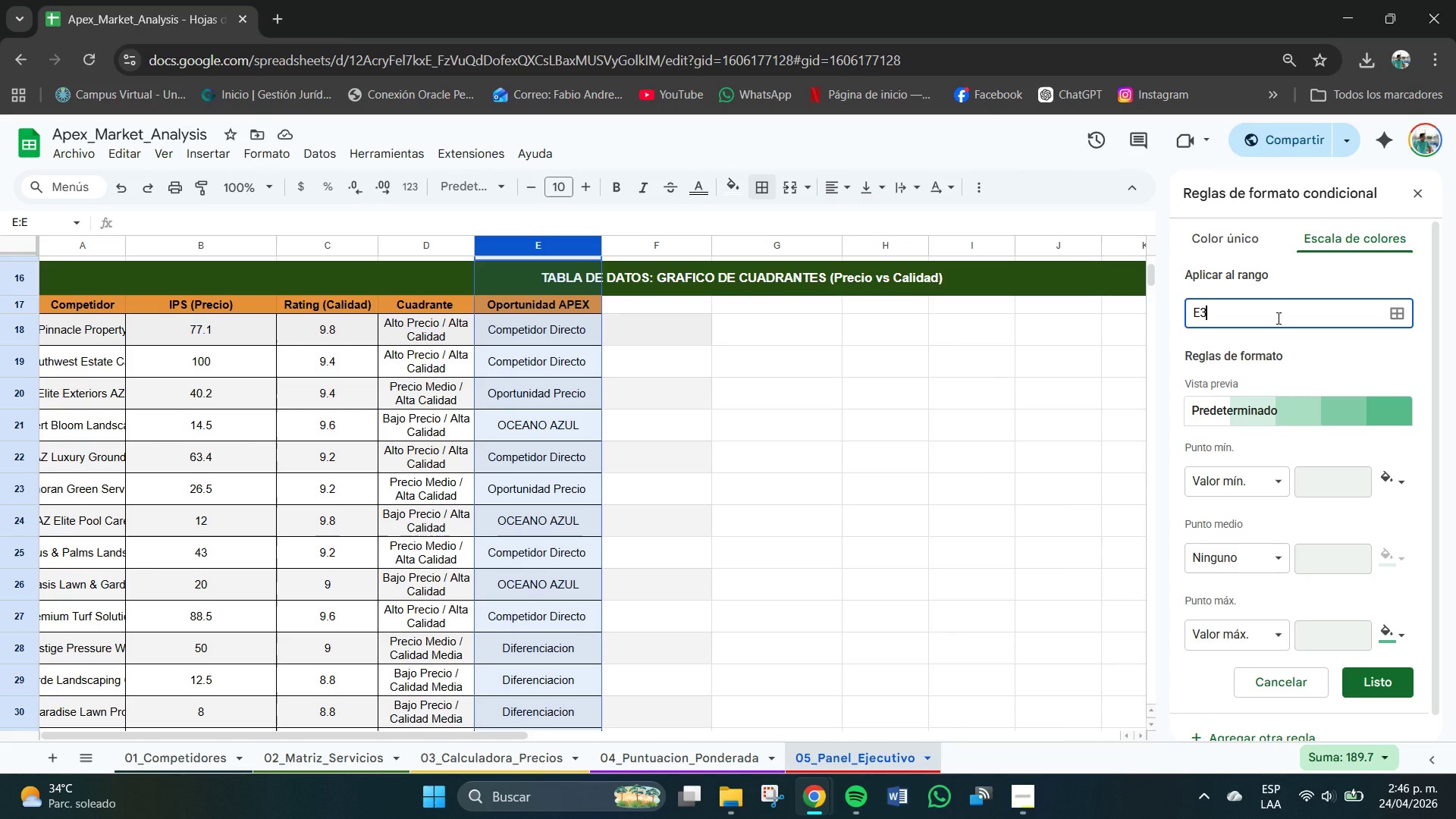 
key(Backspace)
type(40>E53)
 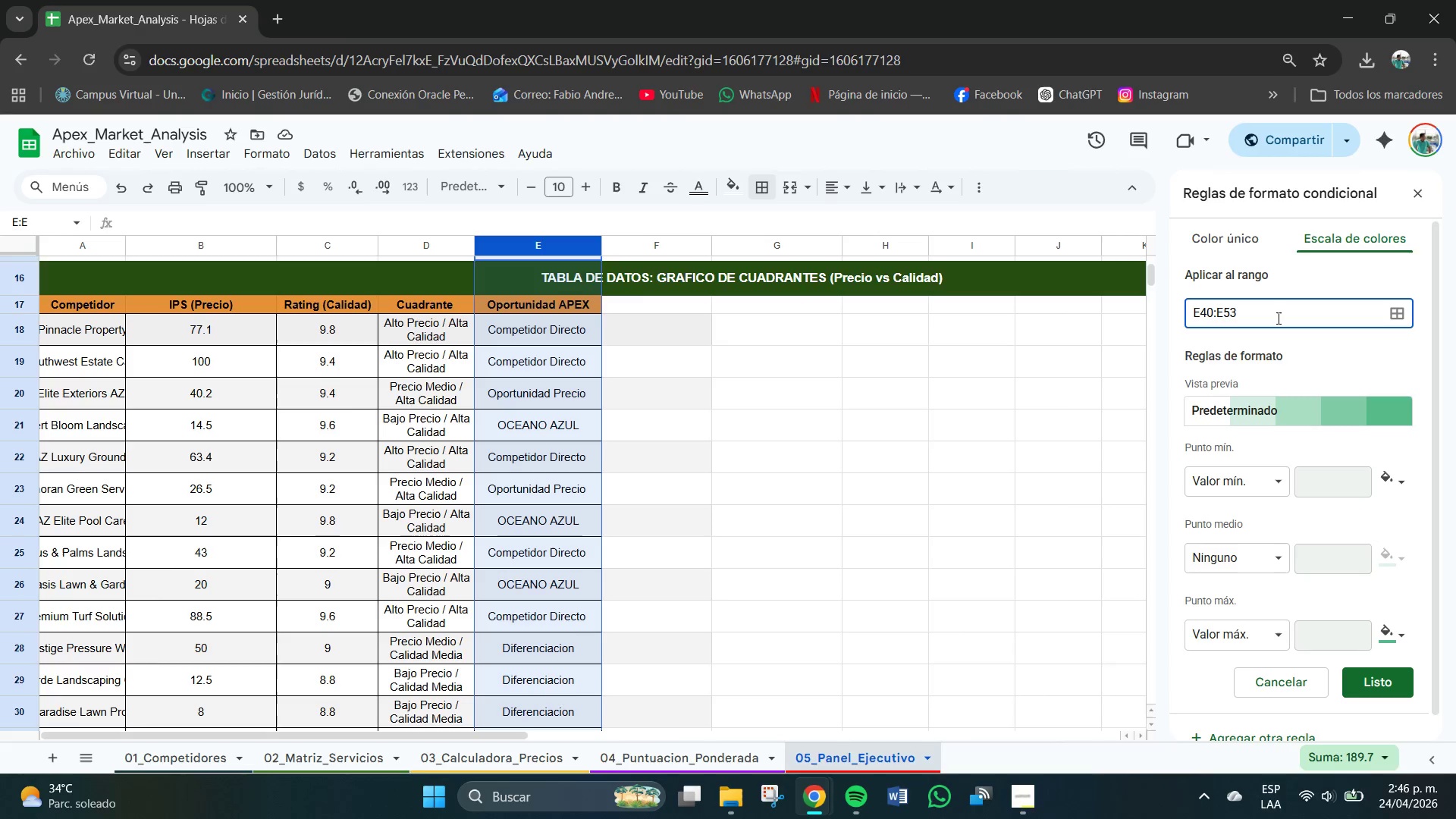 
left_click([1273, 406])
 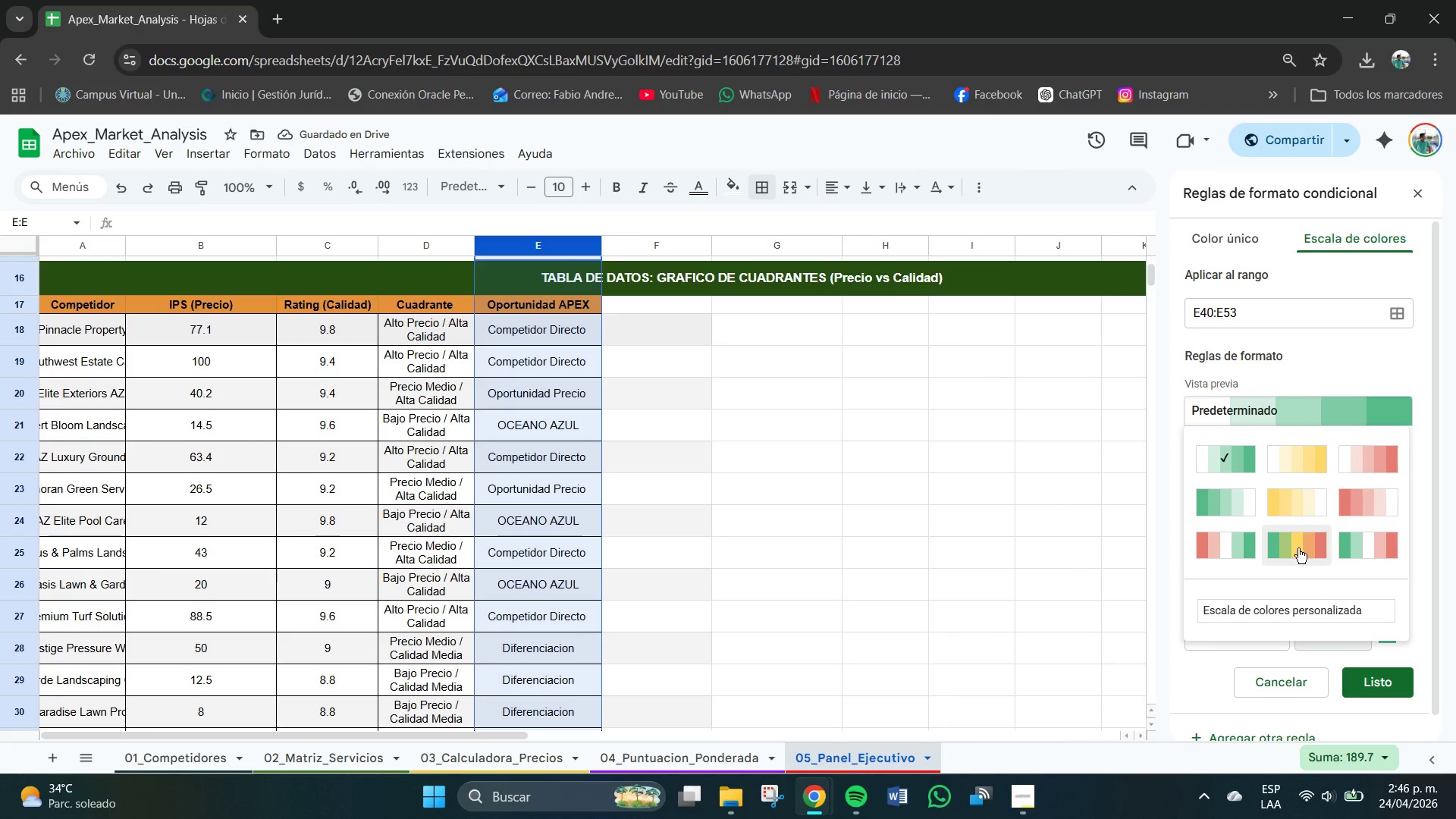 
left_click([1291, 541])
 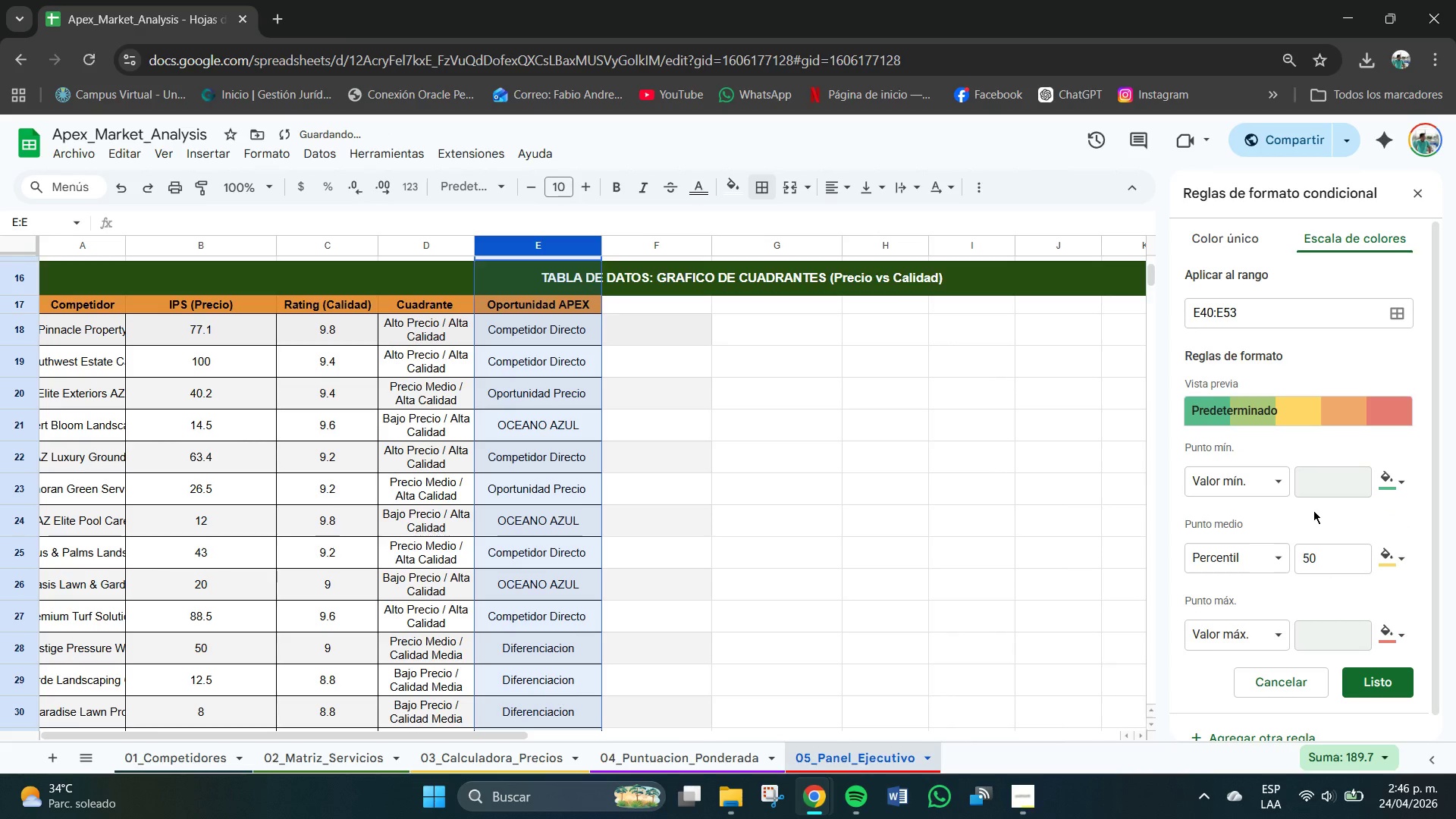 
scroll: coordinate [1325, 551], scroll_direction: down, amount: 1.0
 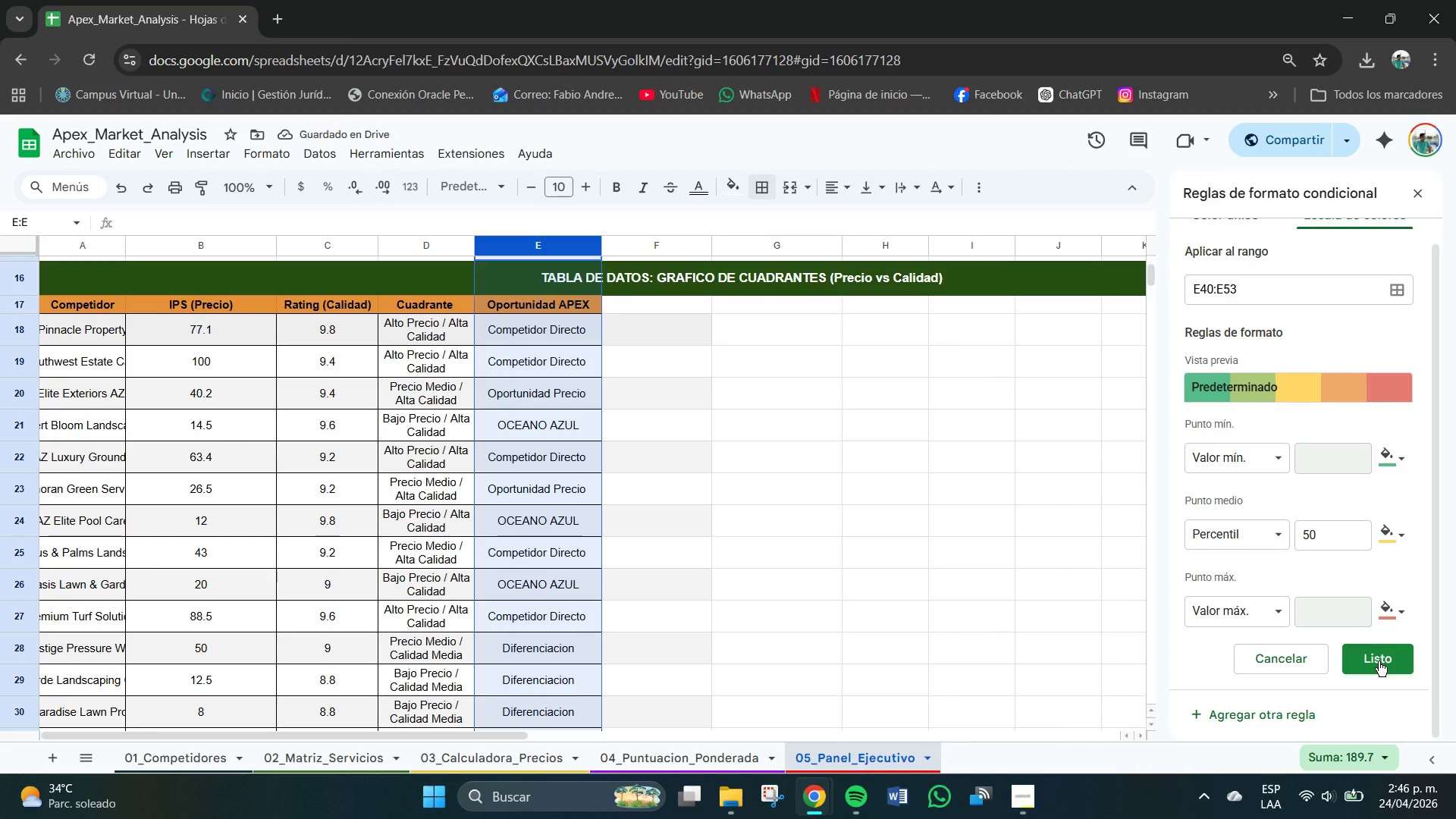 
left_click([1379, 661])
 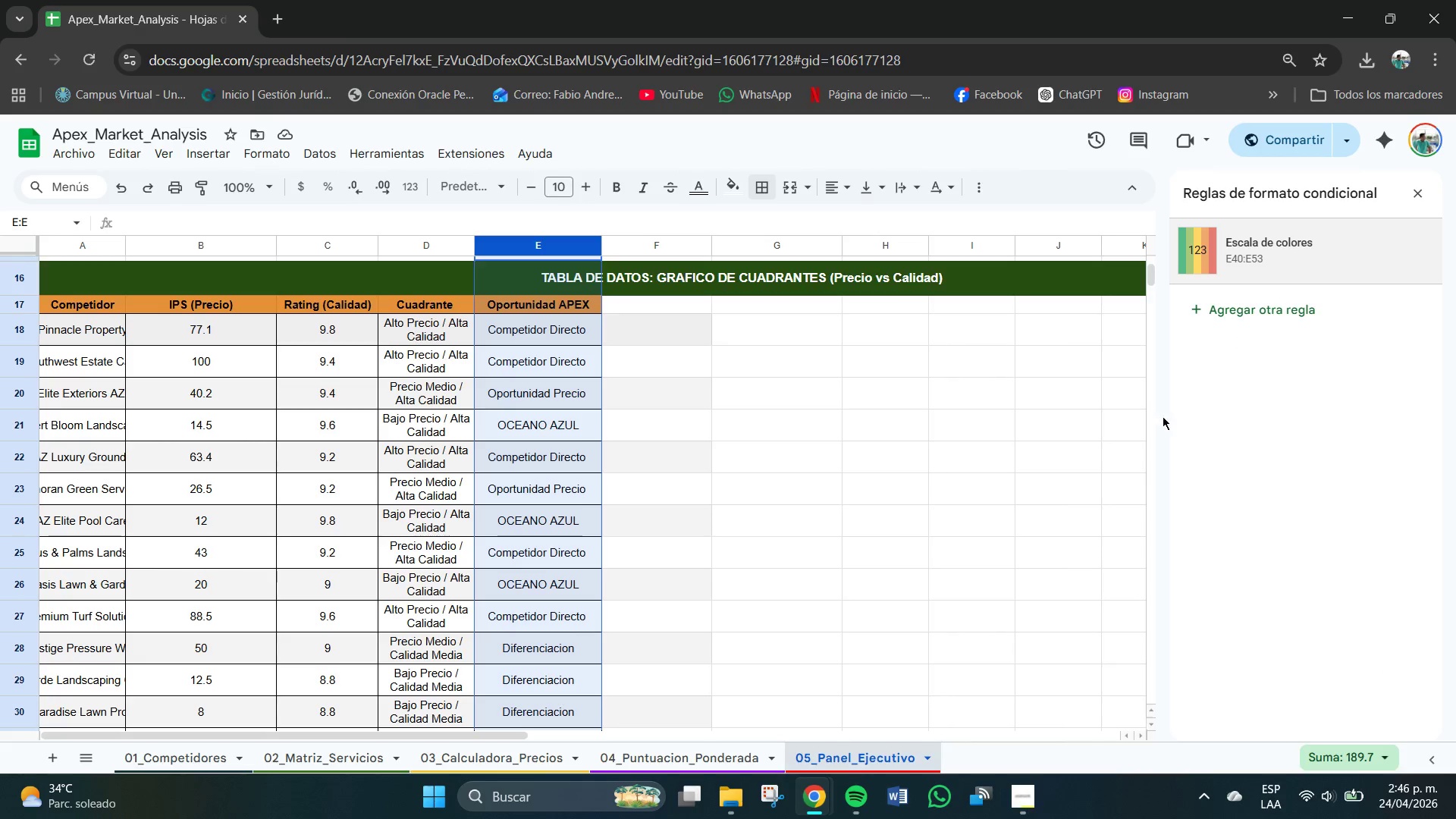 
left_click([999, 442])
 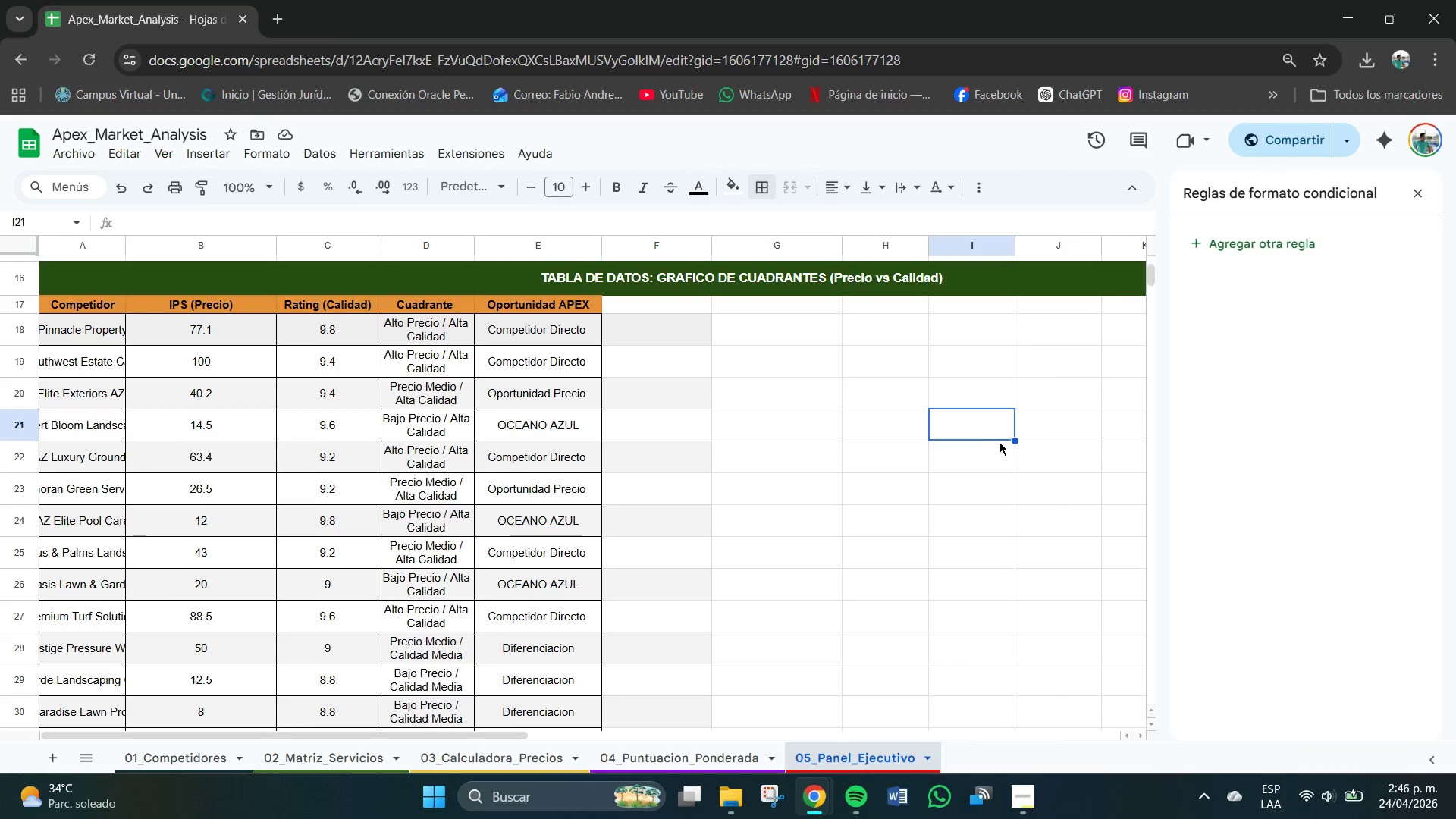 
scroll: coordinate [540, 403], scroll_direction: down, amount: 1.0
 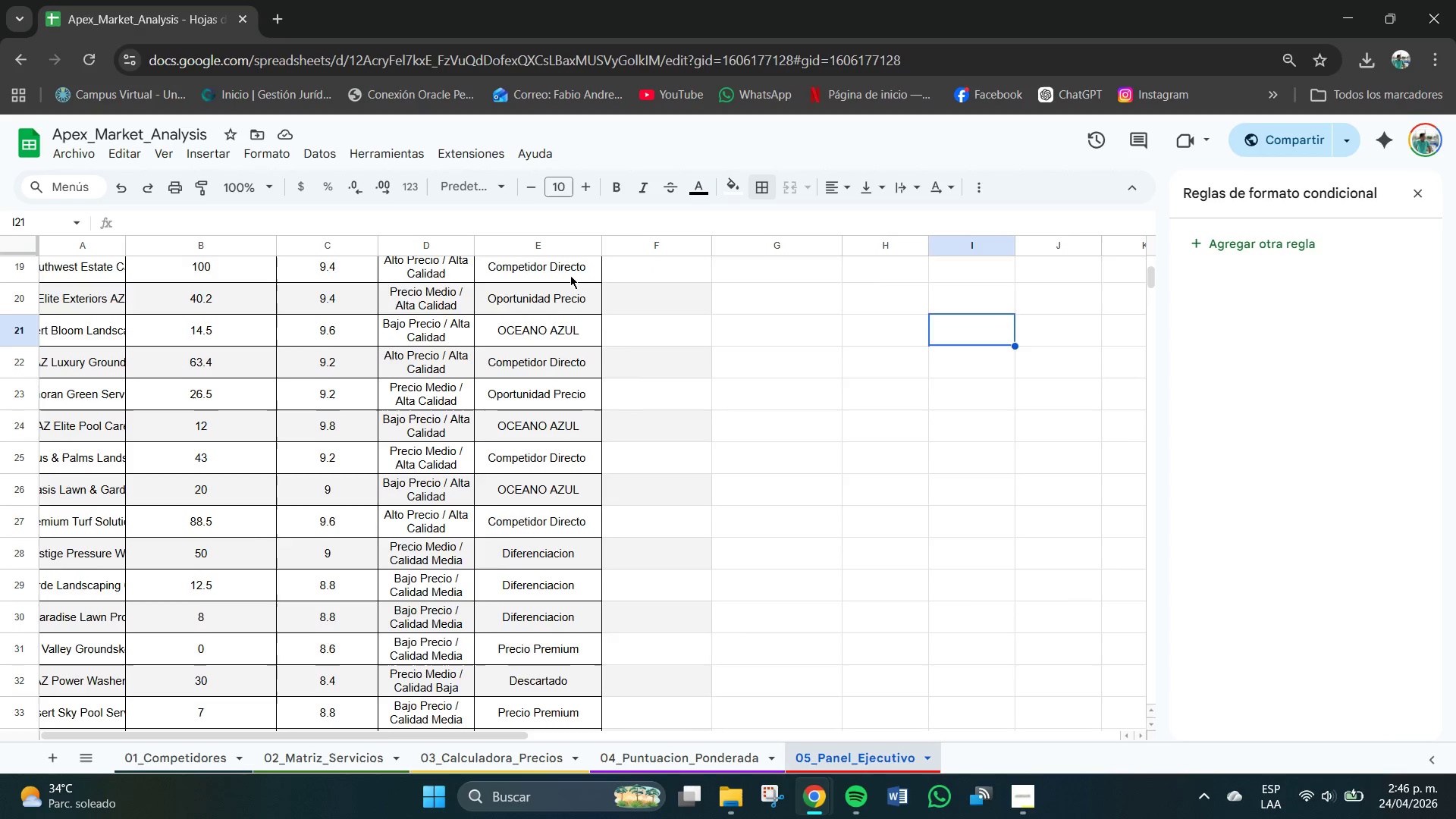 
scroll: coordinate [570, 278], scroll_direction: up, amount: 1.0
 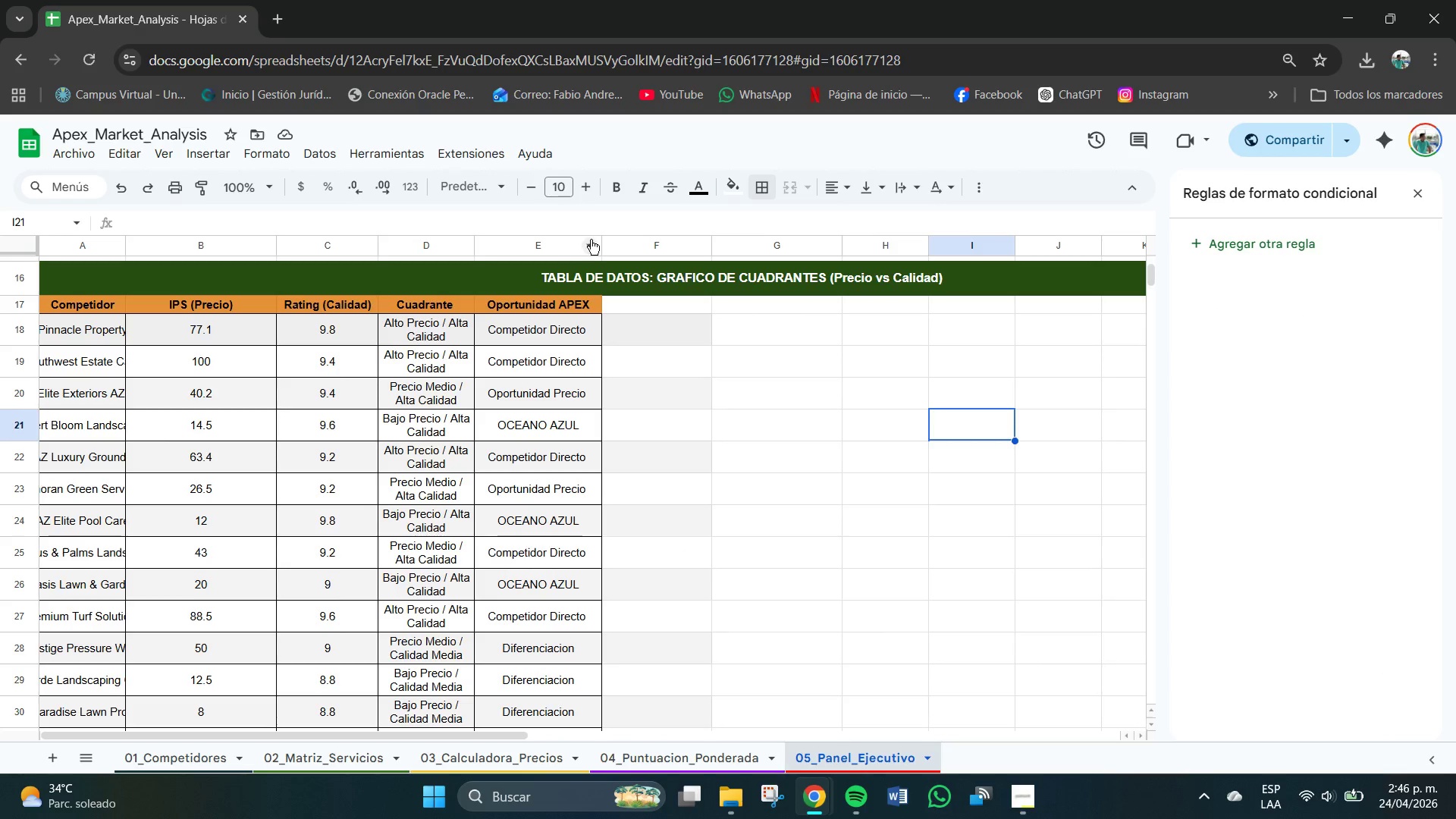 
left_click([591, 240])
 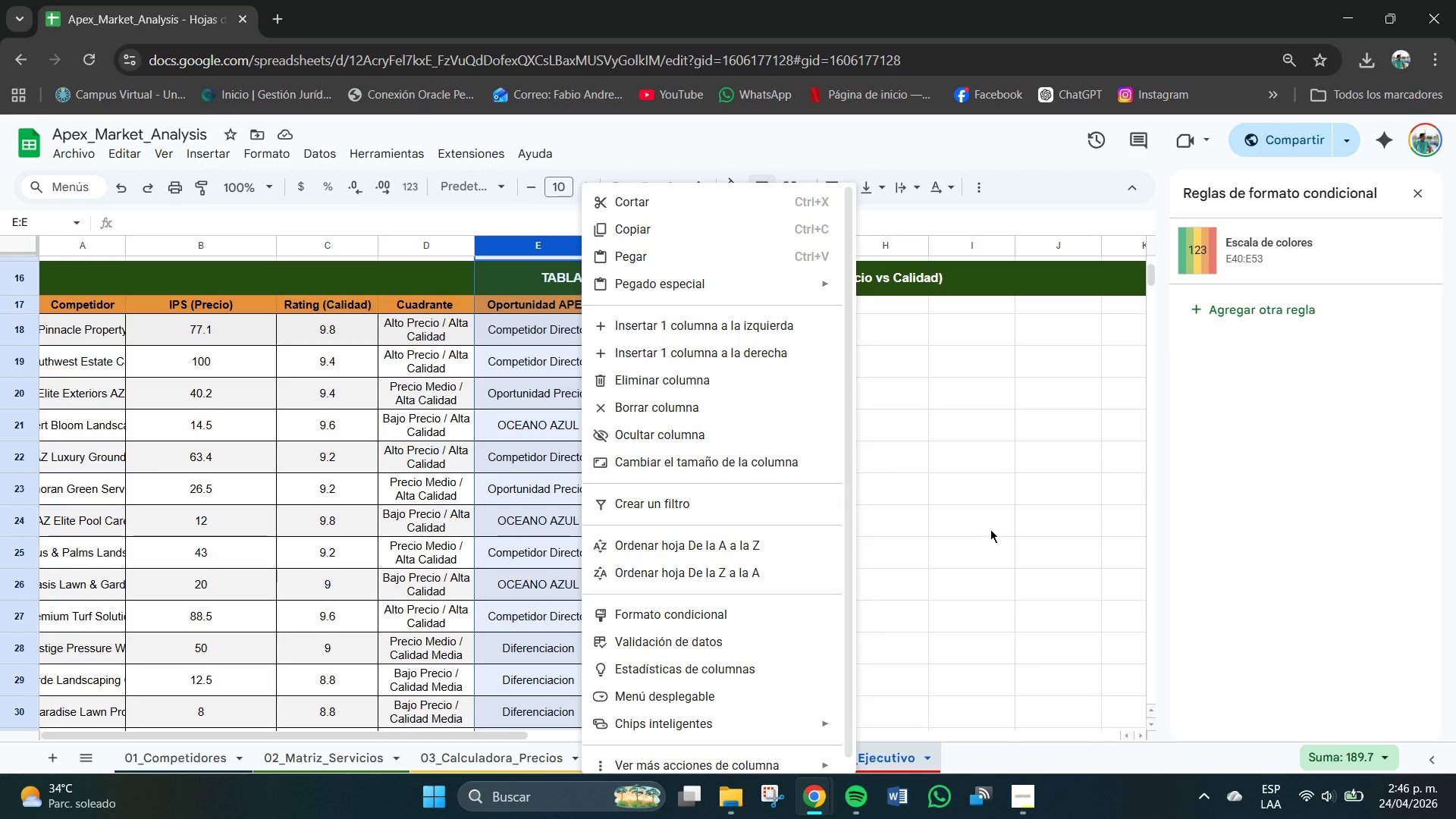 
left_click([1031, 497])
 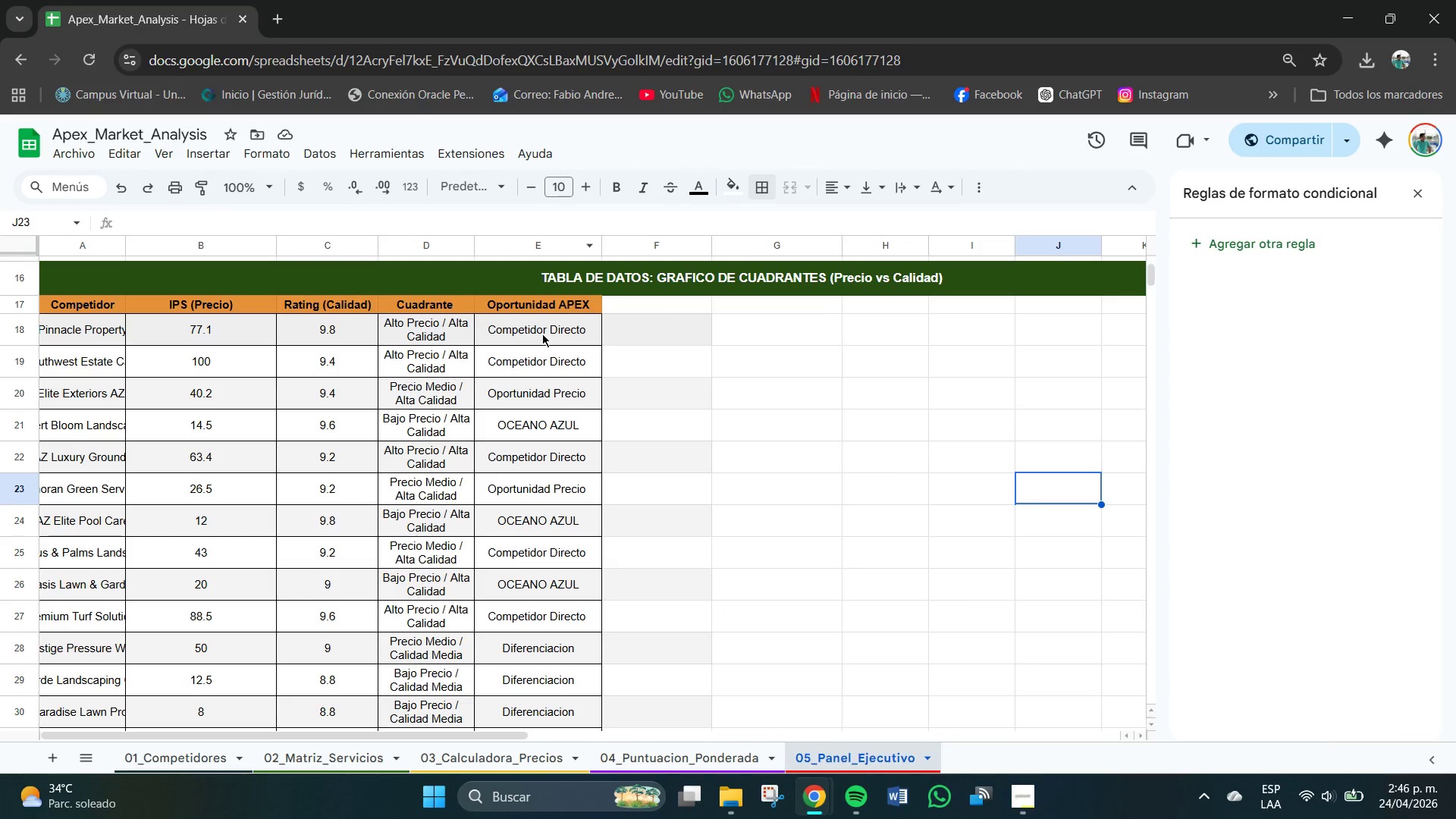 
left_click([541, 335])
 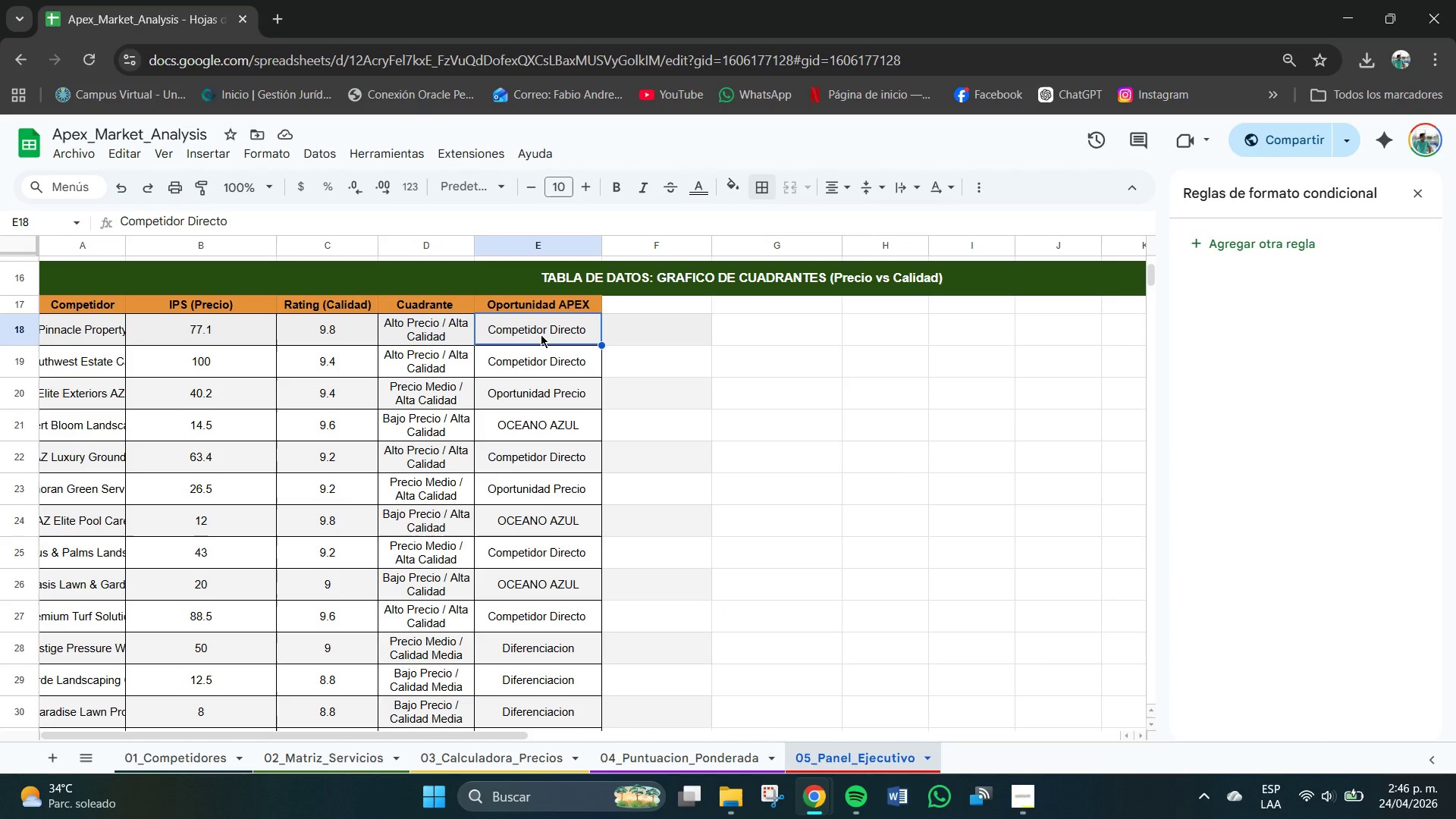 
scroll: coordinate [535, 375], scroll_direction: none, amount: 0.0
 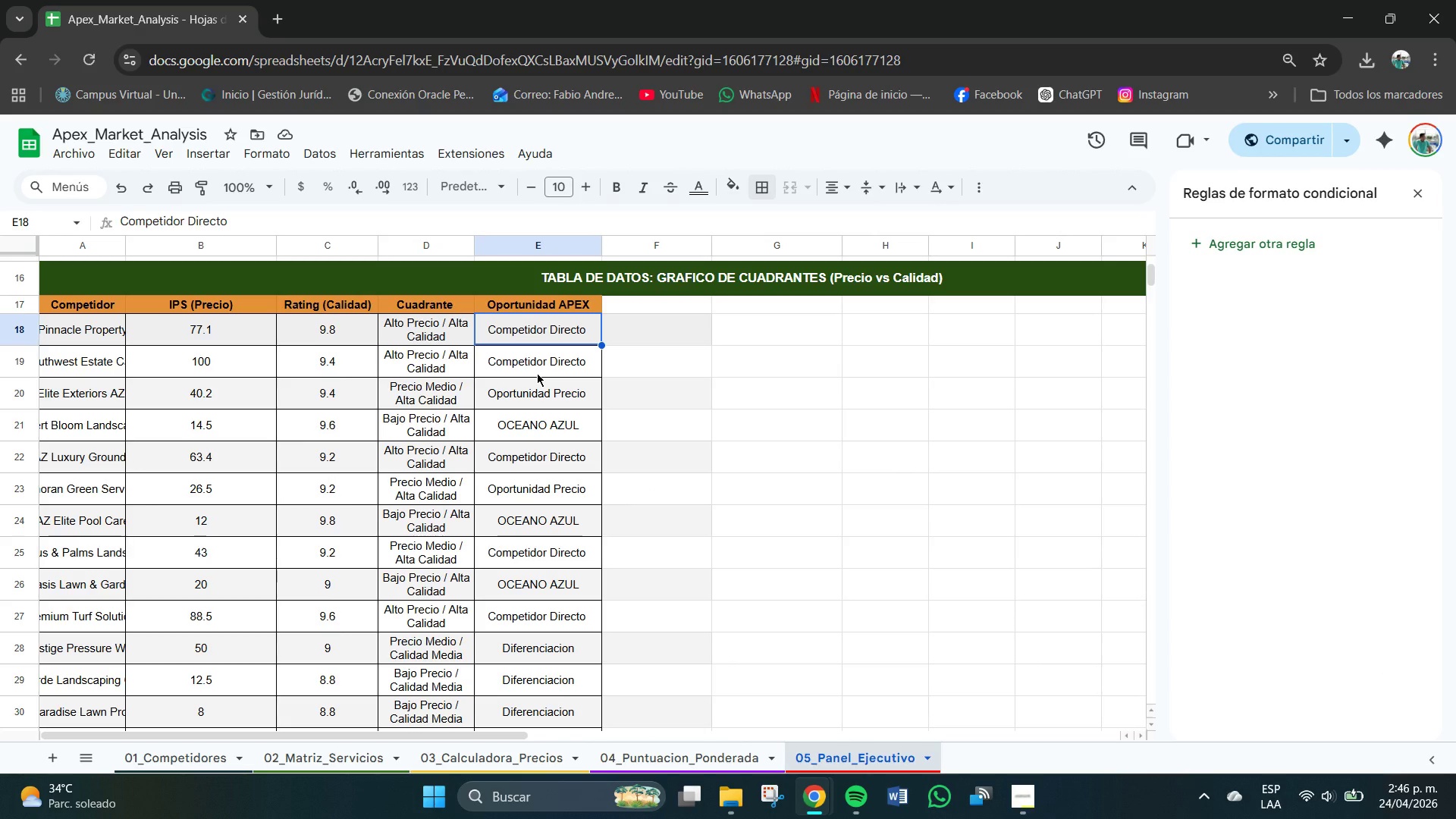 
wait(6.87)
 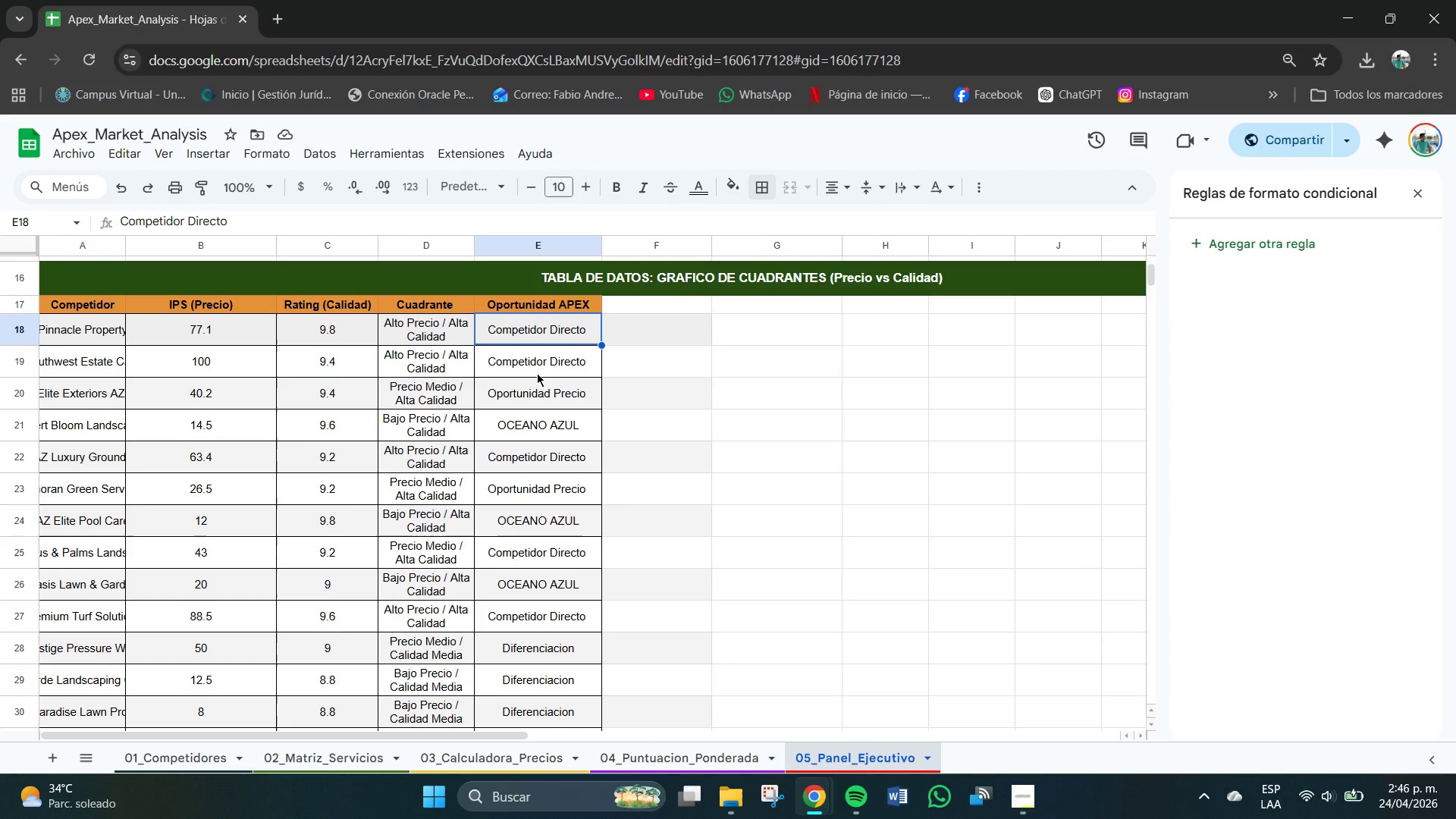 
left_click([558, 425])
 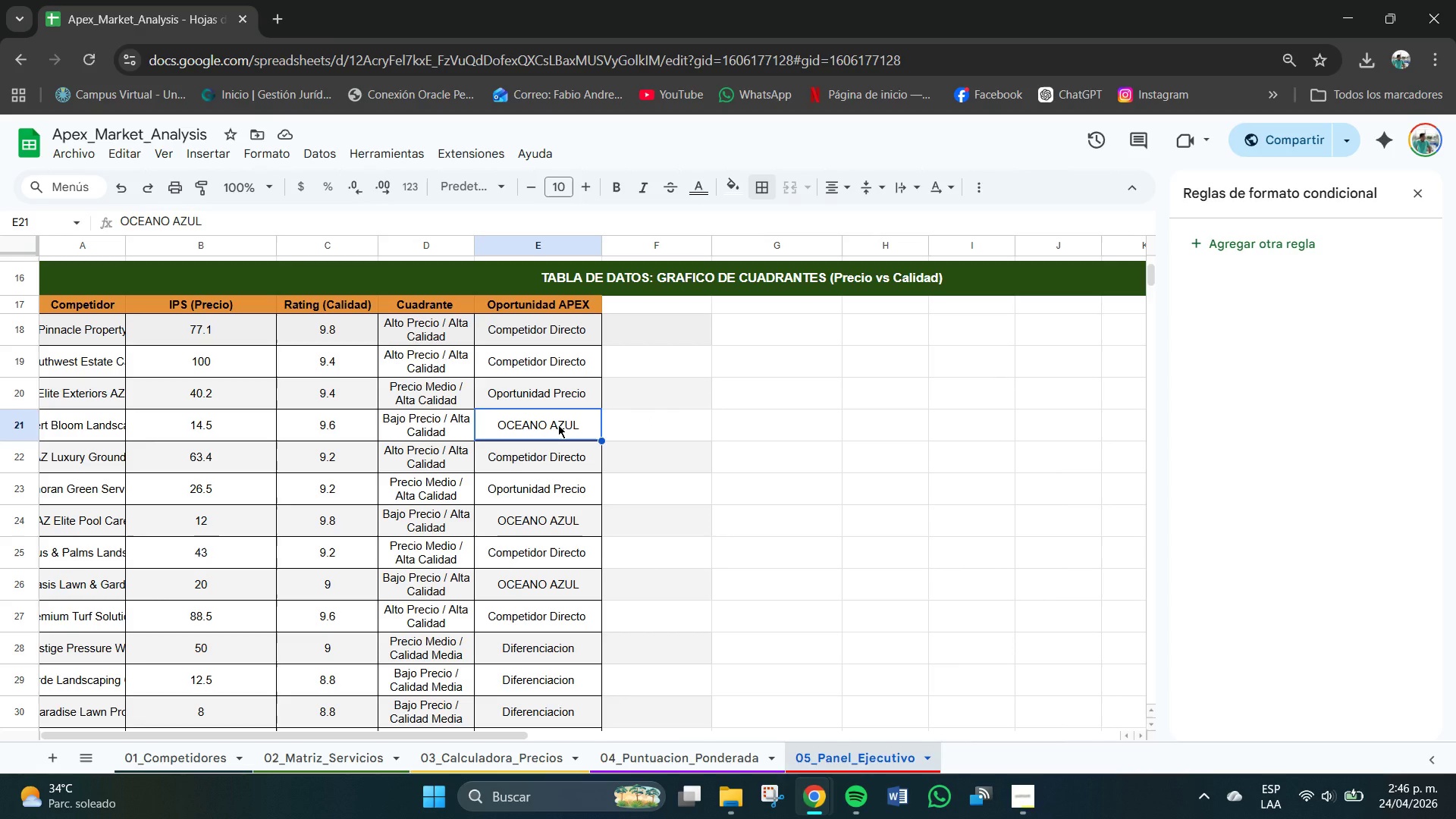 
wait(8.22)
 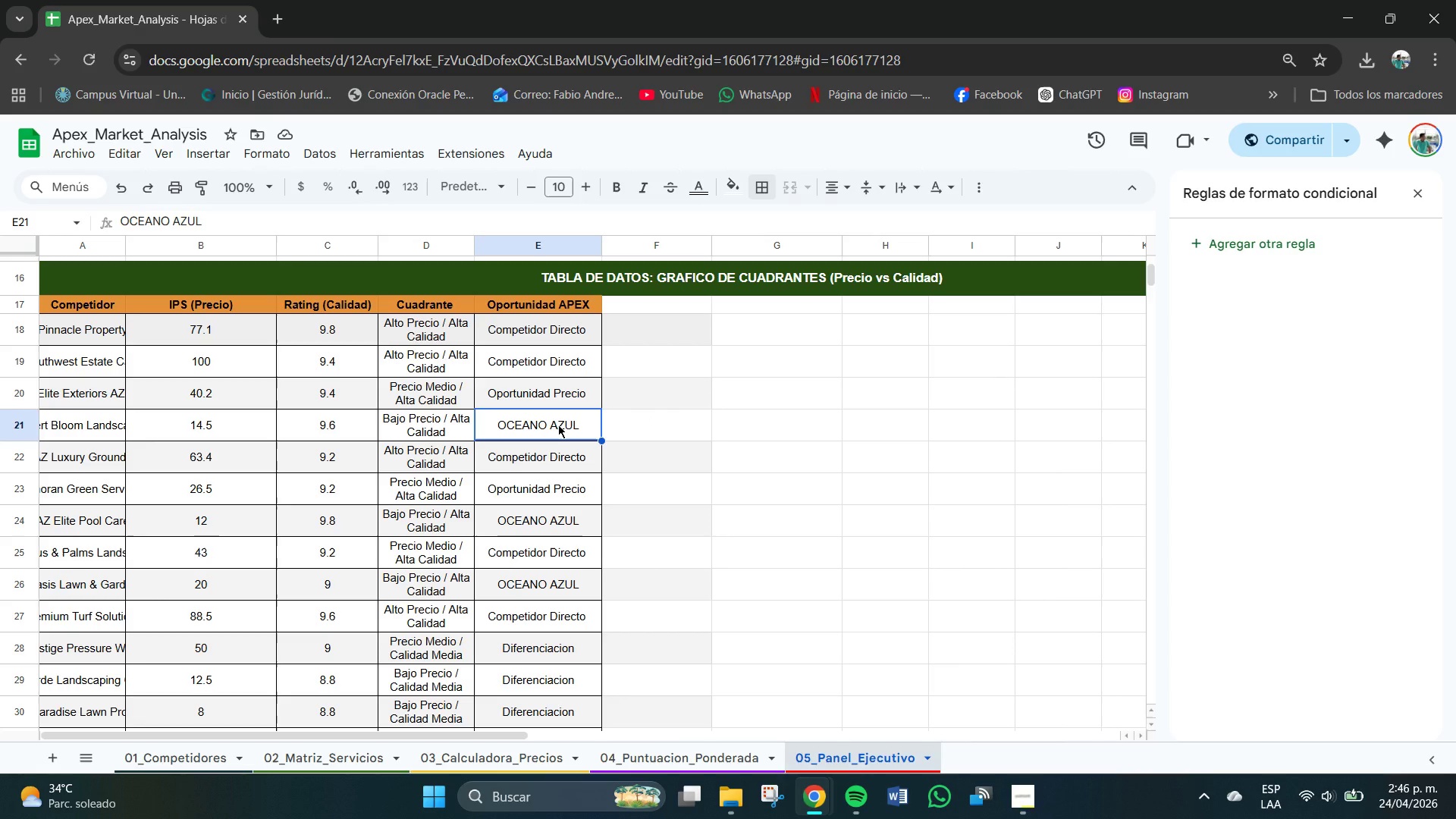 
left_click([532, 511])
 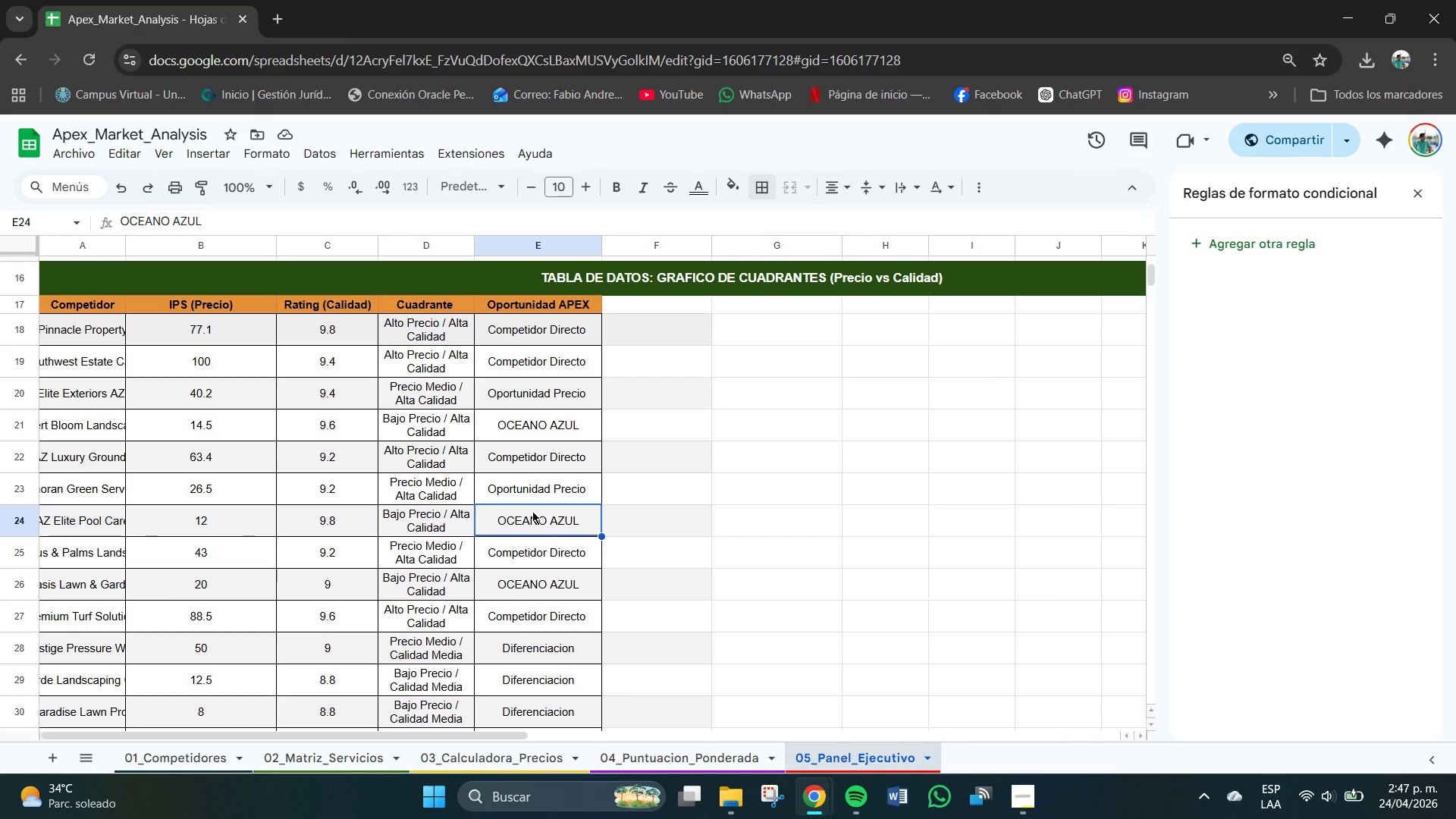 
left_click([537, 576])
 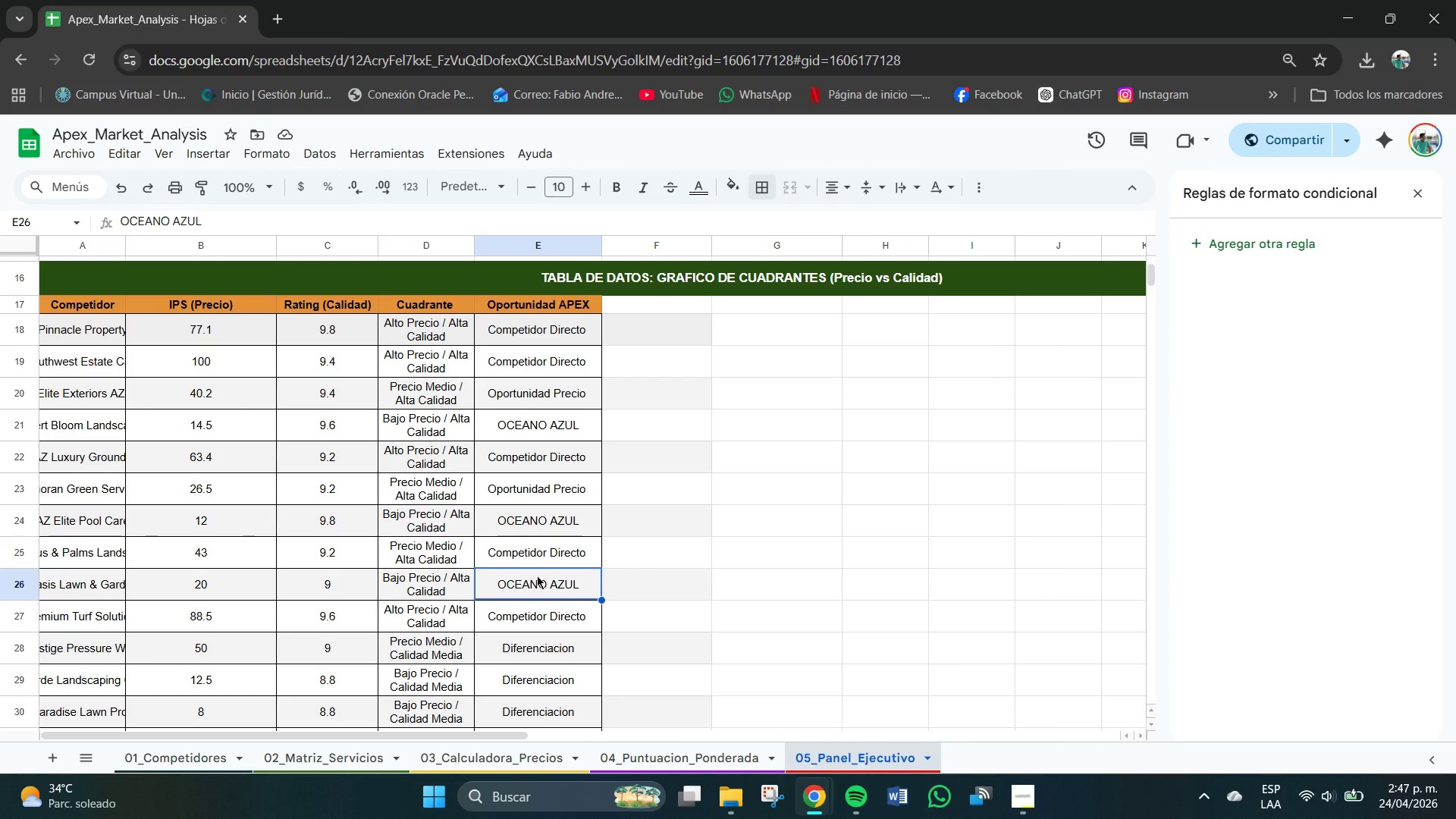 
wait(6.41)
 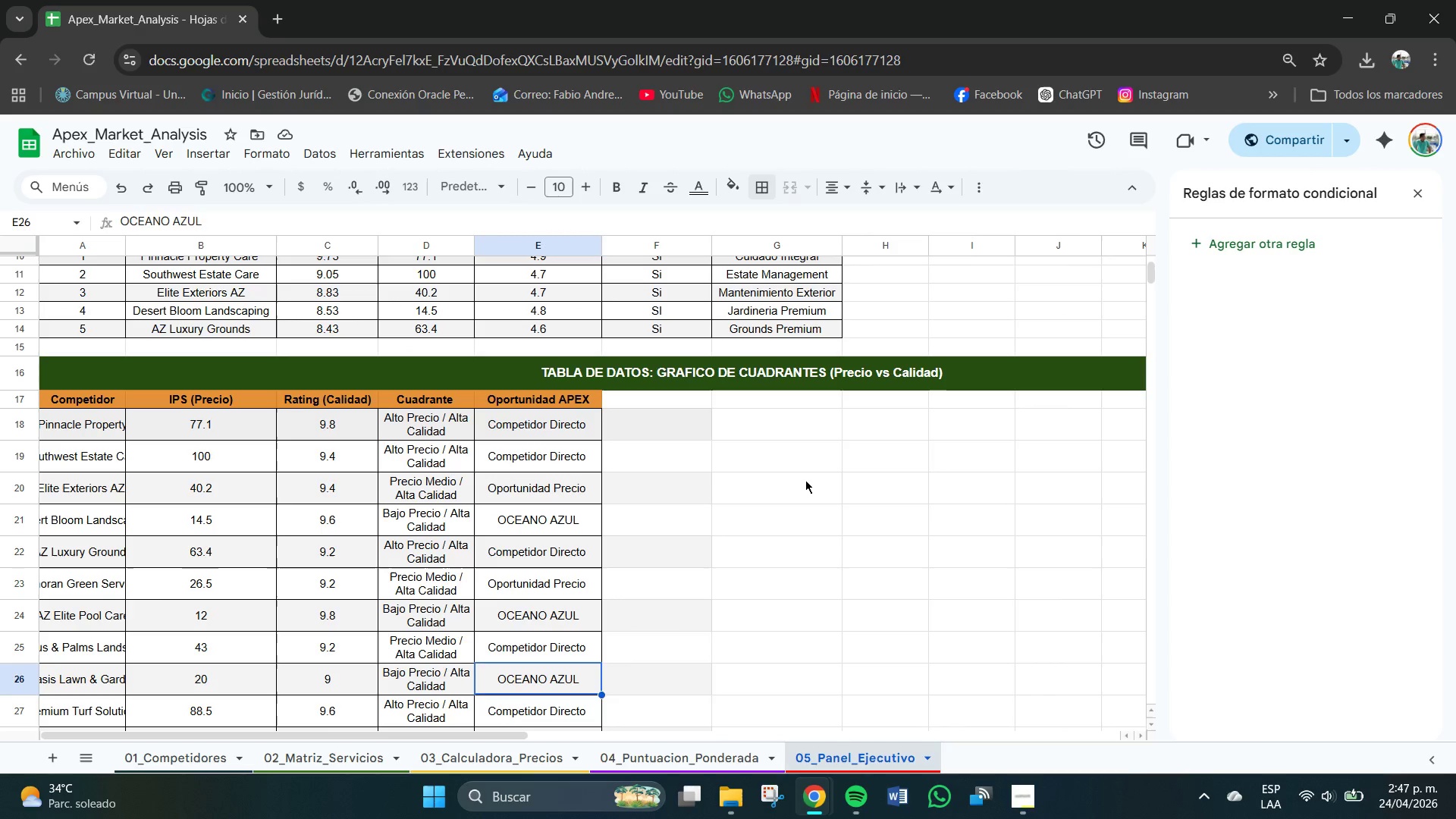 
left_click([805, 480])
 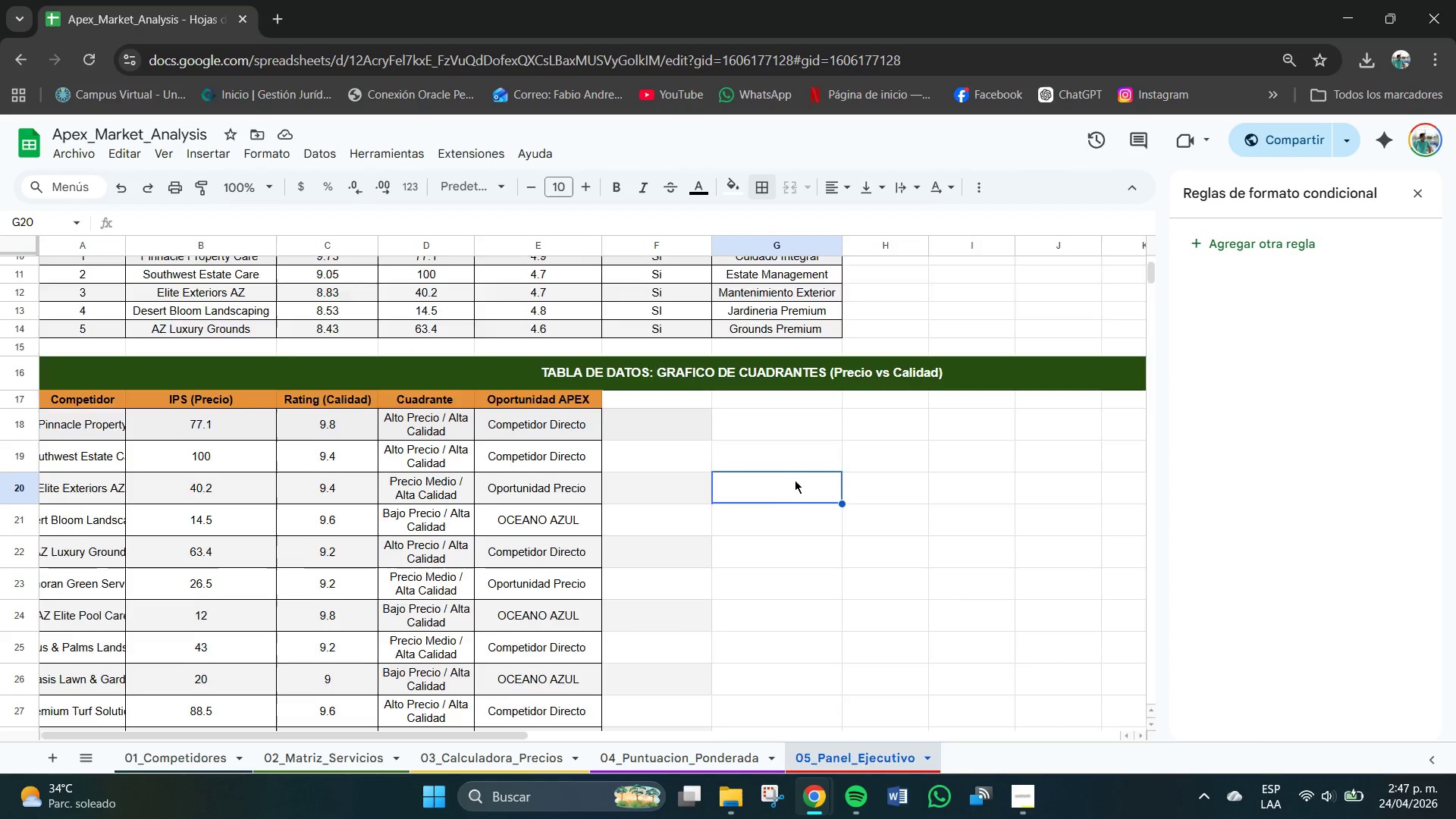 
scroll: coordinate [816, 485], scroll_direction: up, amount: 1.0
 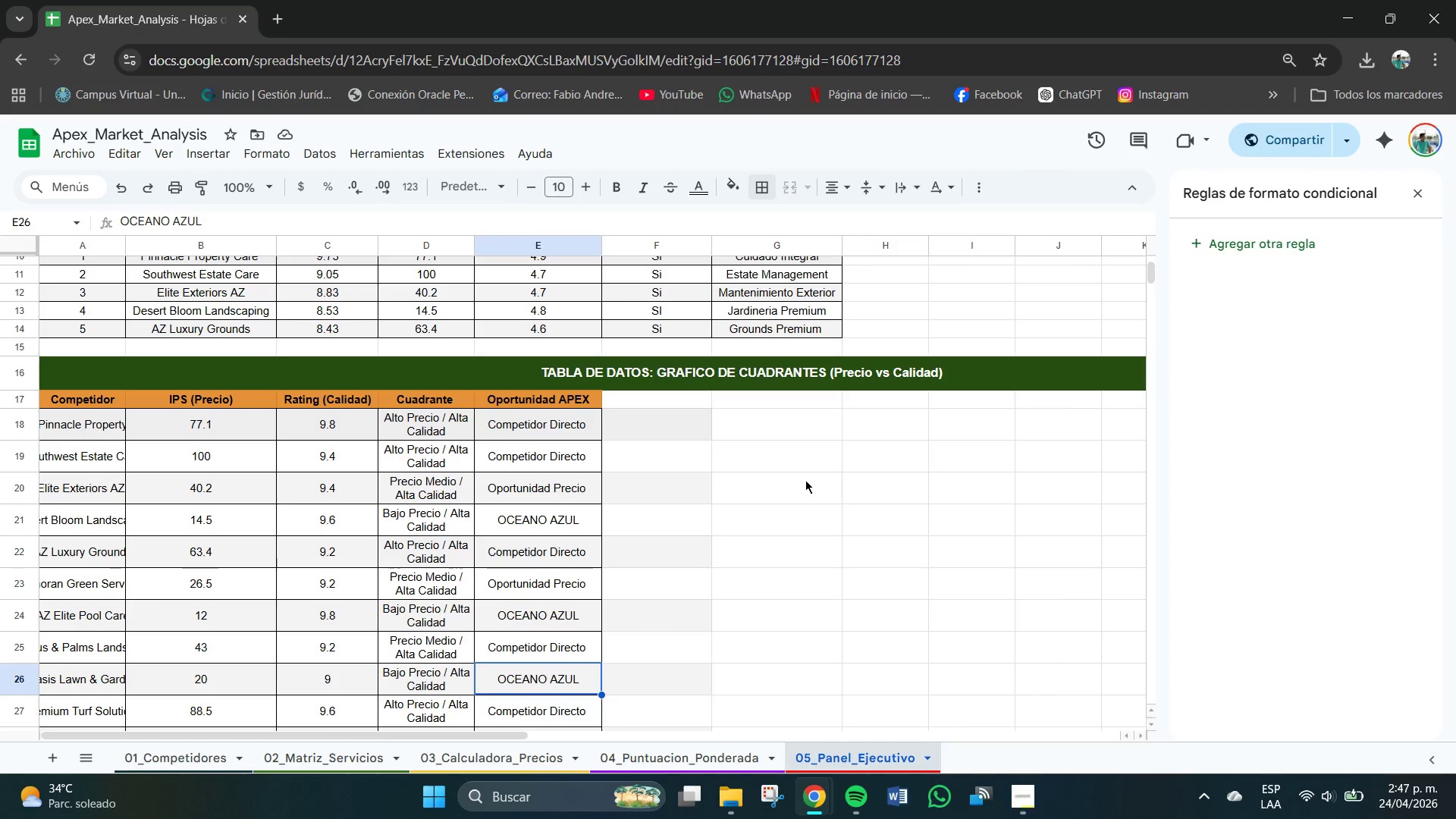 
scroll: coordinate [790, 482], scroll_direction: down, amount: 1.0
 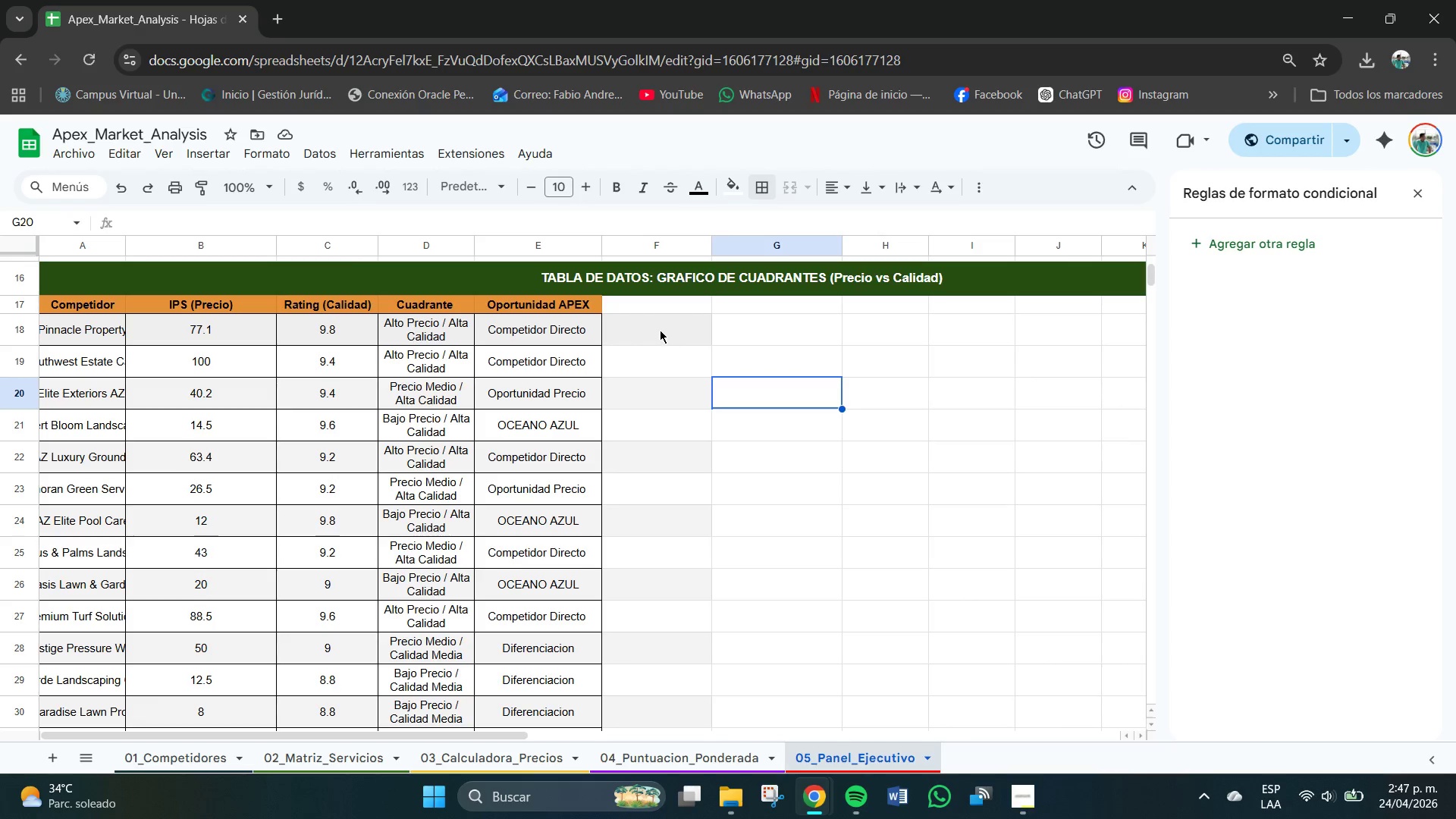 
left_click_drag(start_coordinate=[658, 330], to_coordinate=[658, 638])
 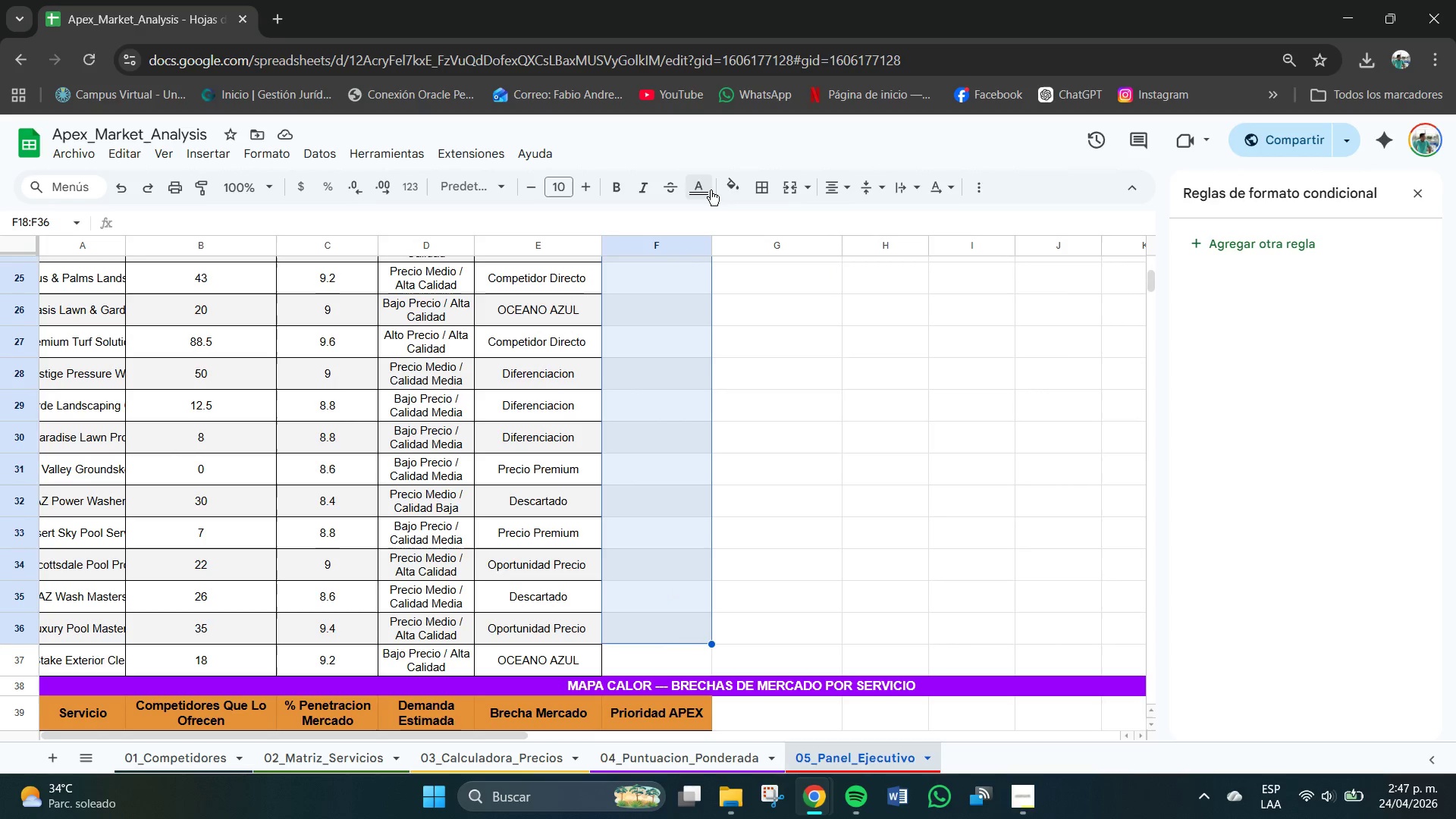 
left_click([729, 188])
 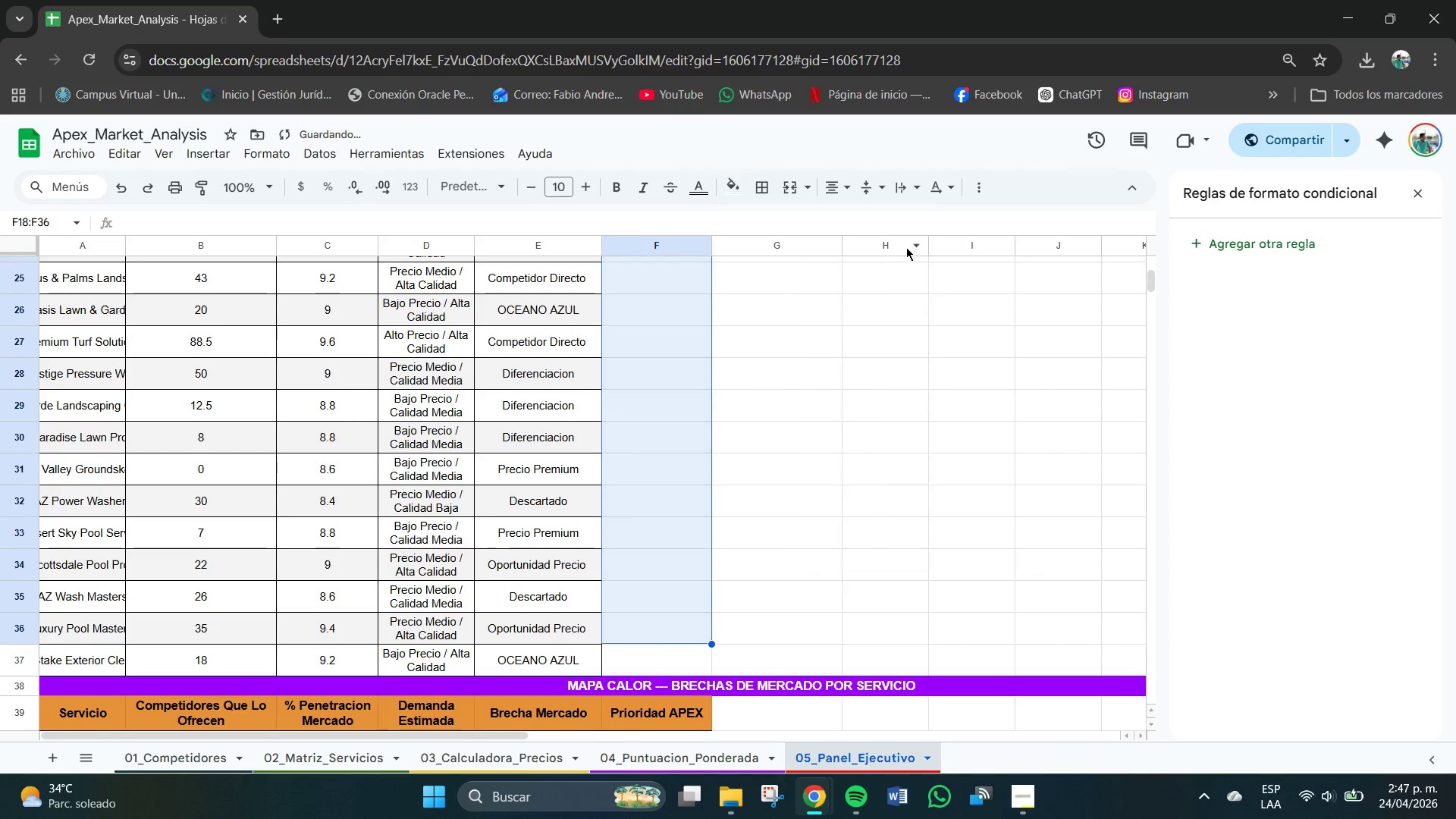 
double_click([783, 422])
 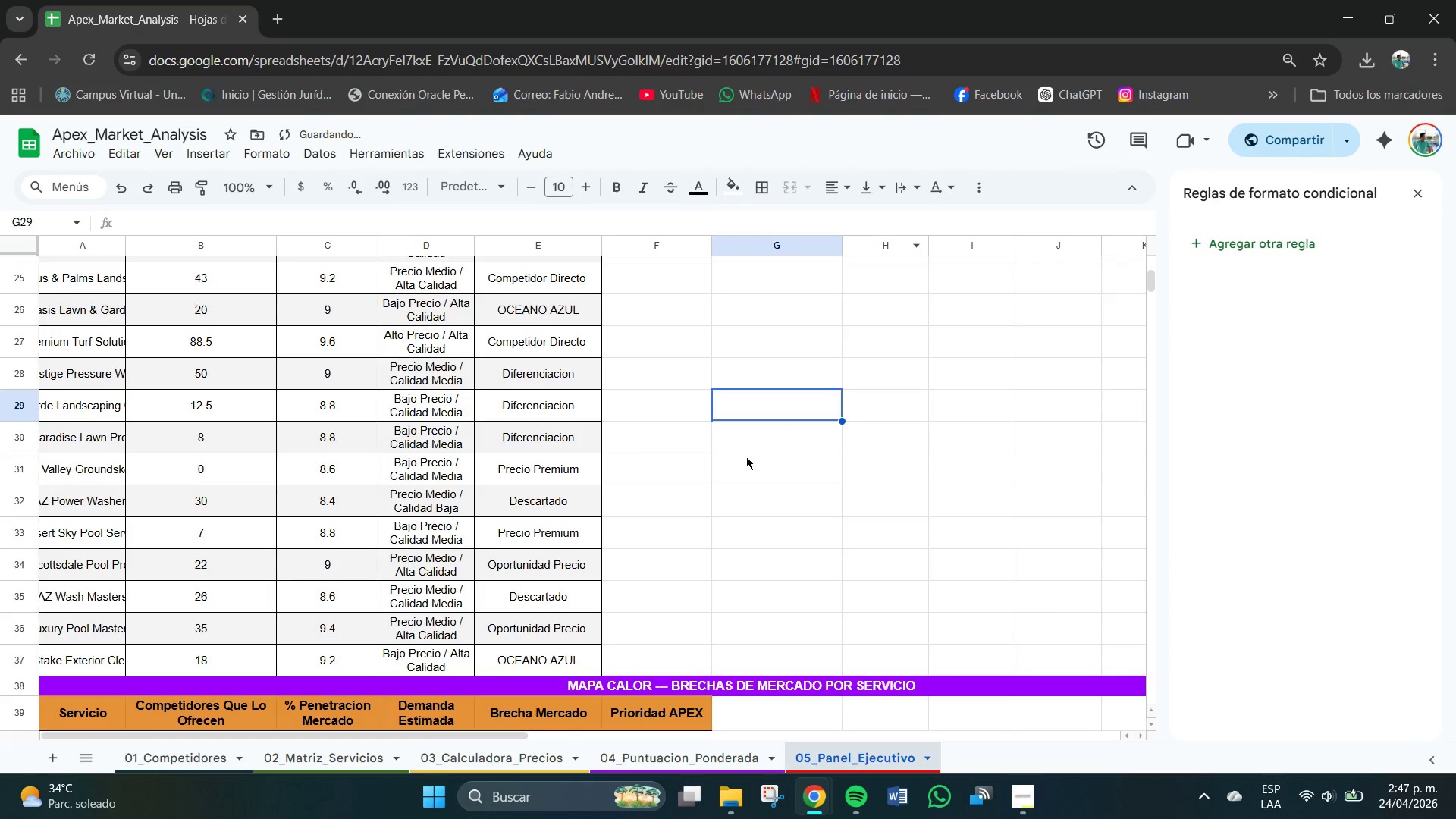 
left_click([759, 495])
 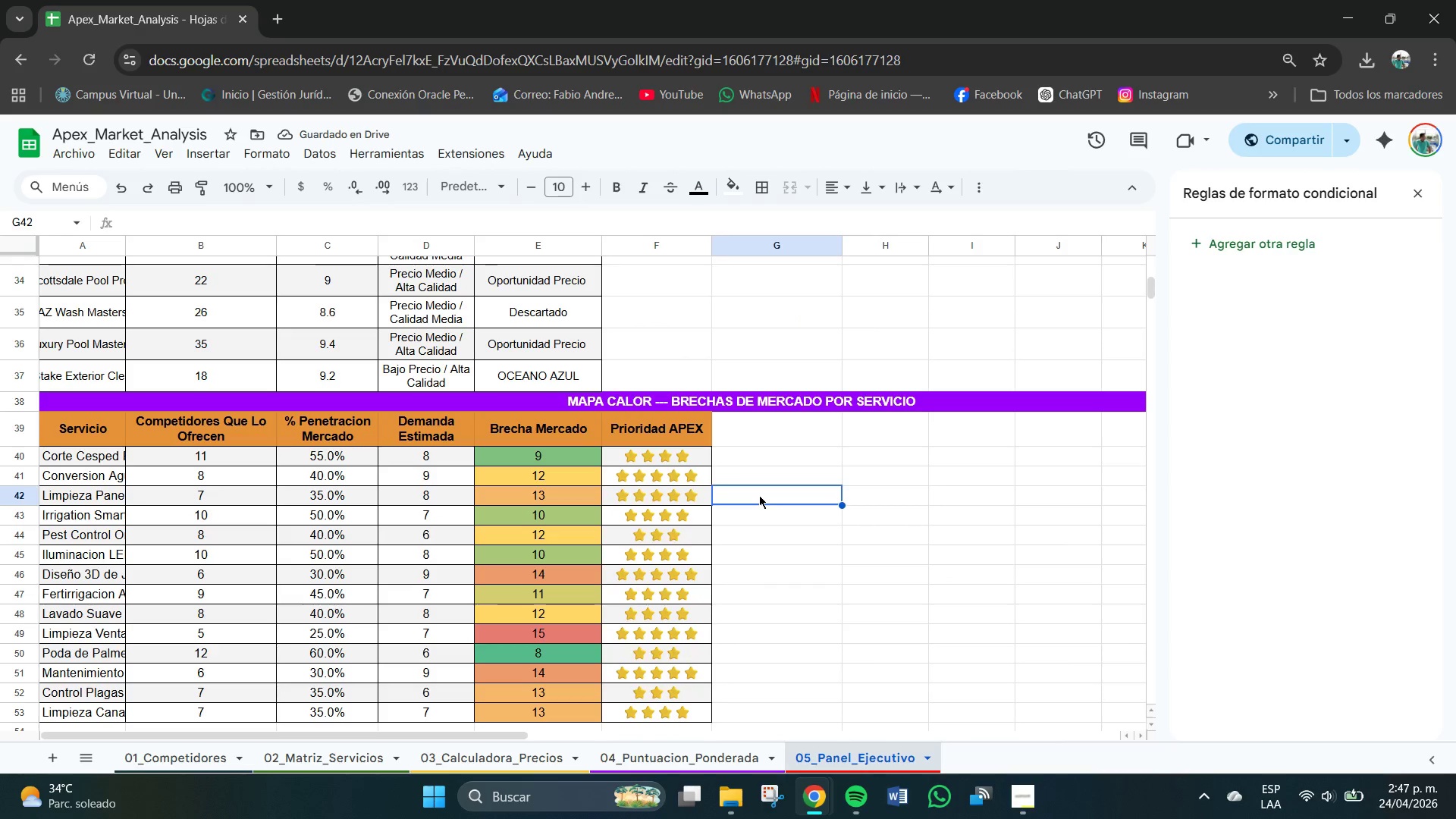 
scroll: coordinate [719, 469], scroll_direction: down, amount: 3.0
 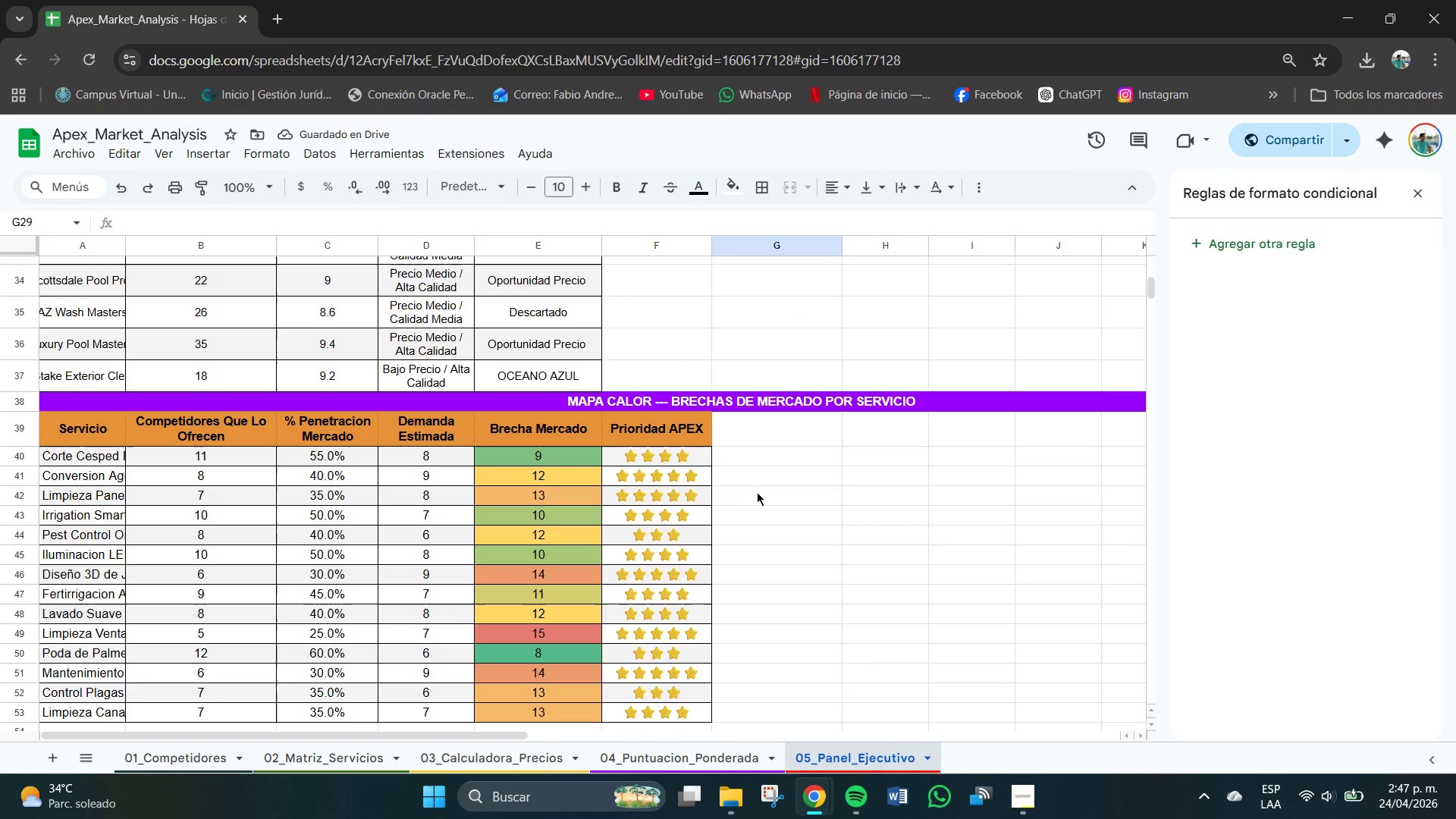 
scroll: coordinate [667, 472], scroll_direction: up, amount: 4.0
 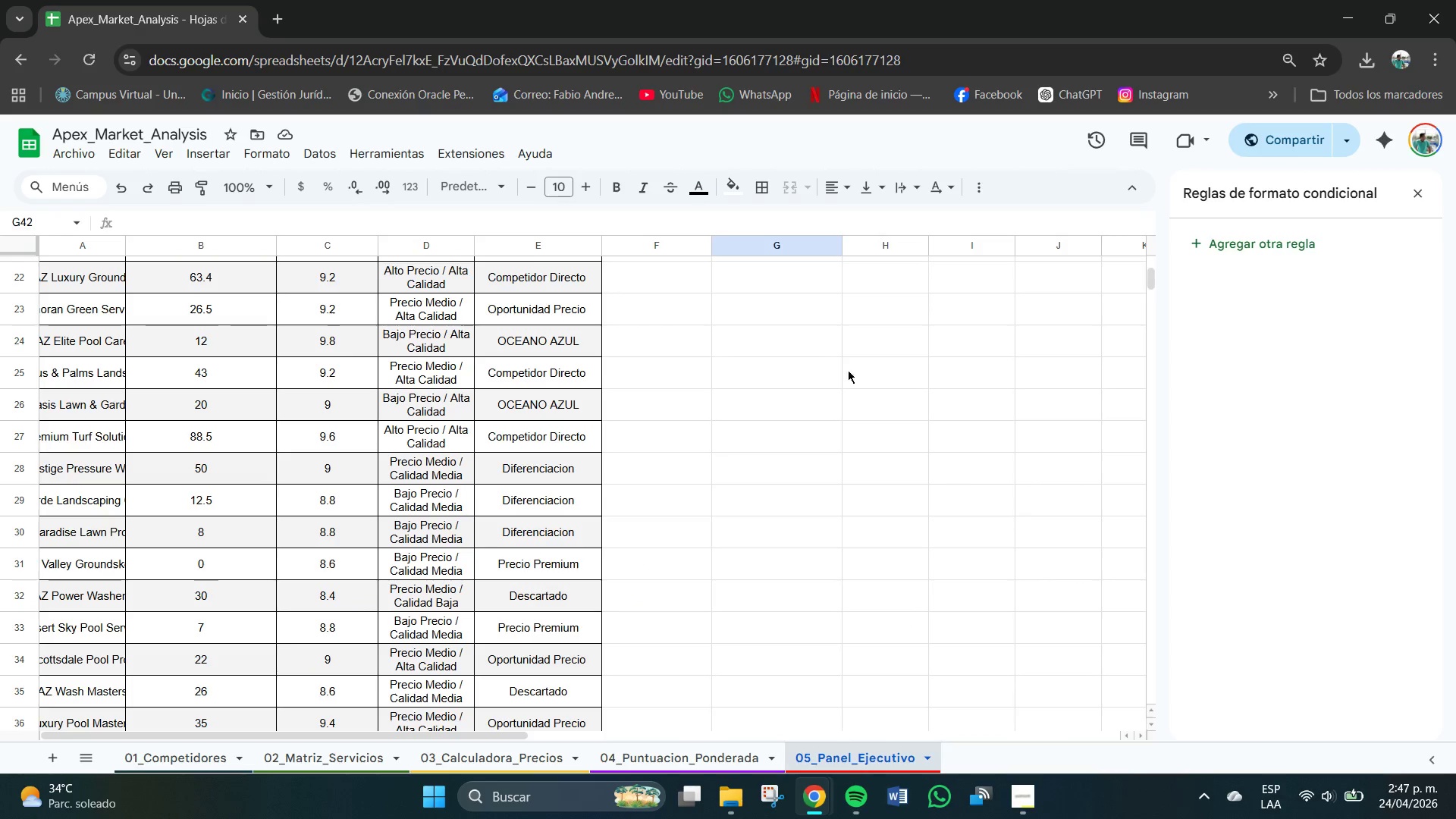 
left_click([1417, 196])
 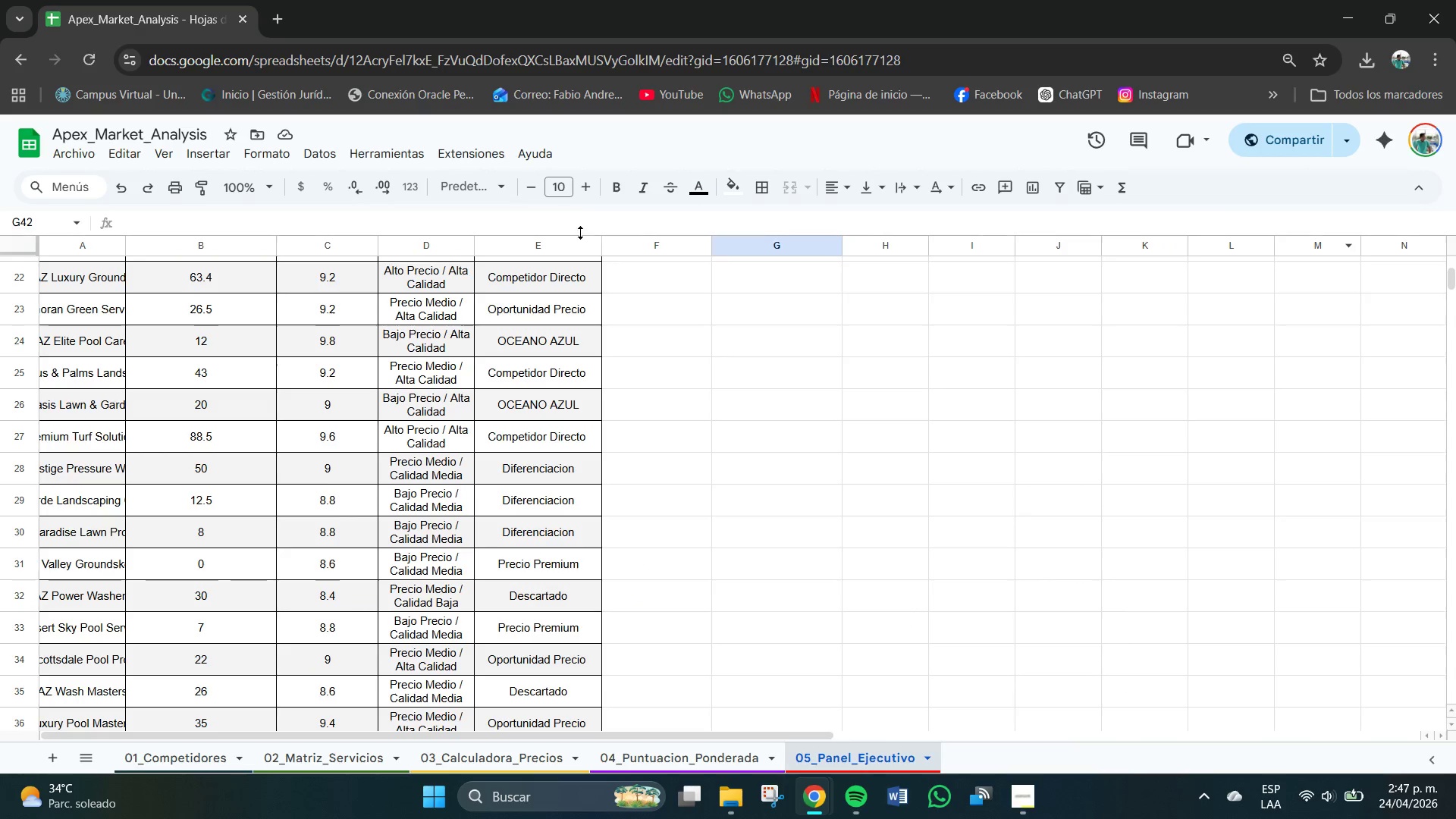 
left_click([592, 245])
 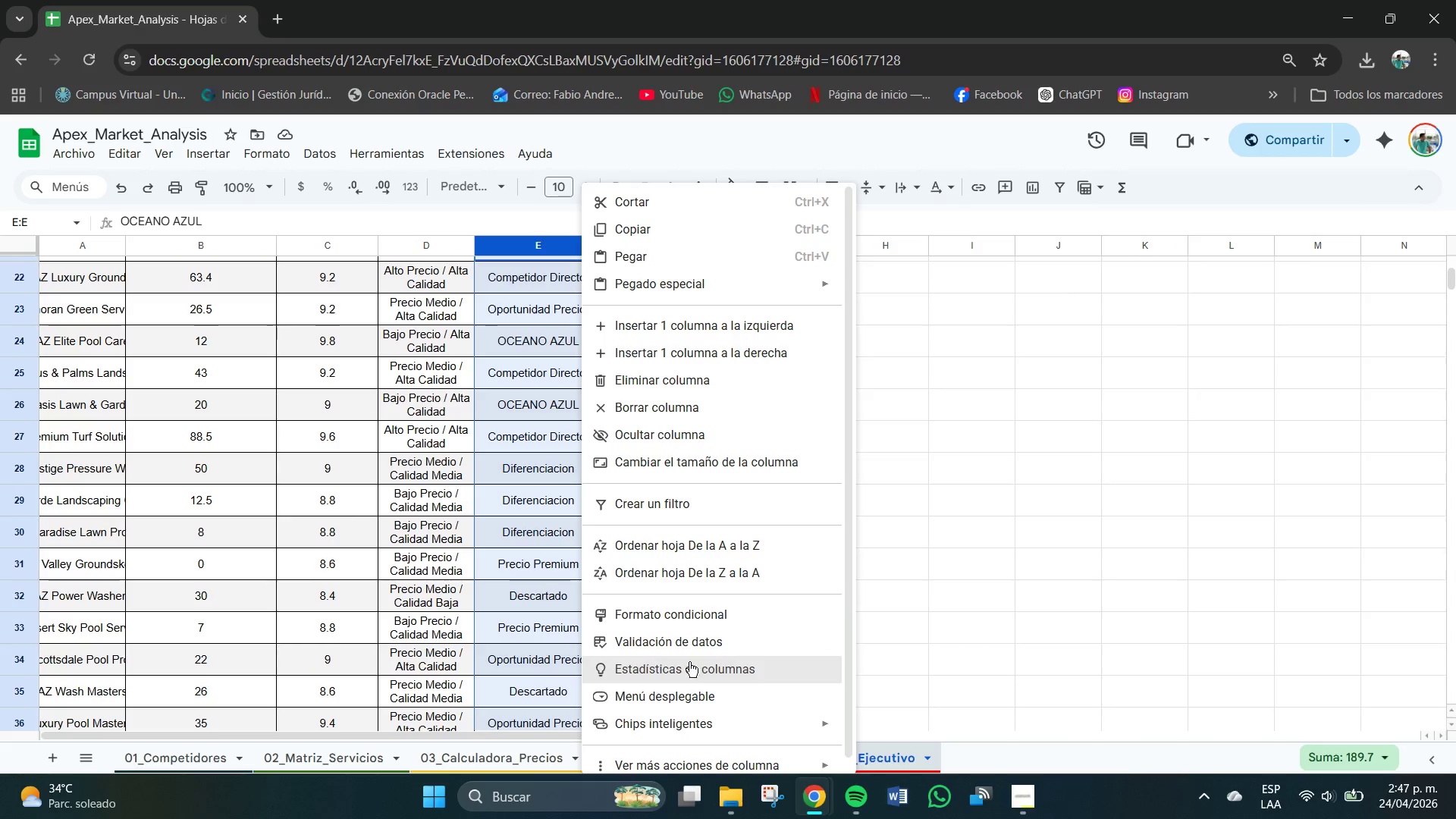 
left_click([673, 607])
 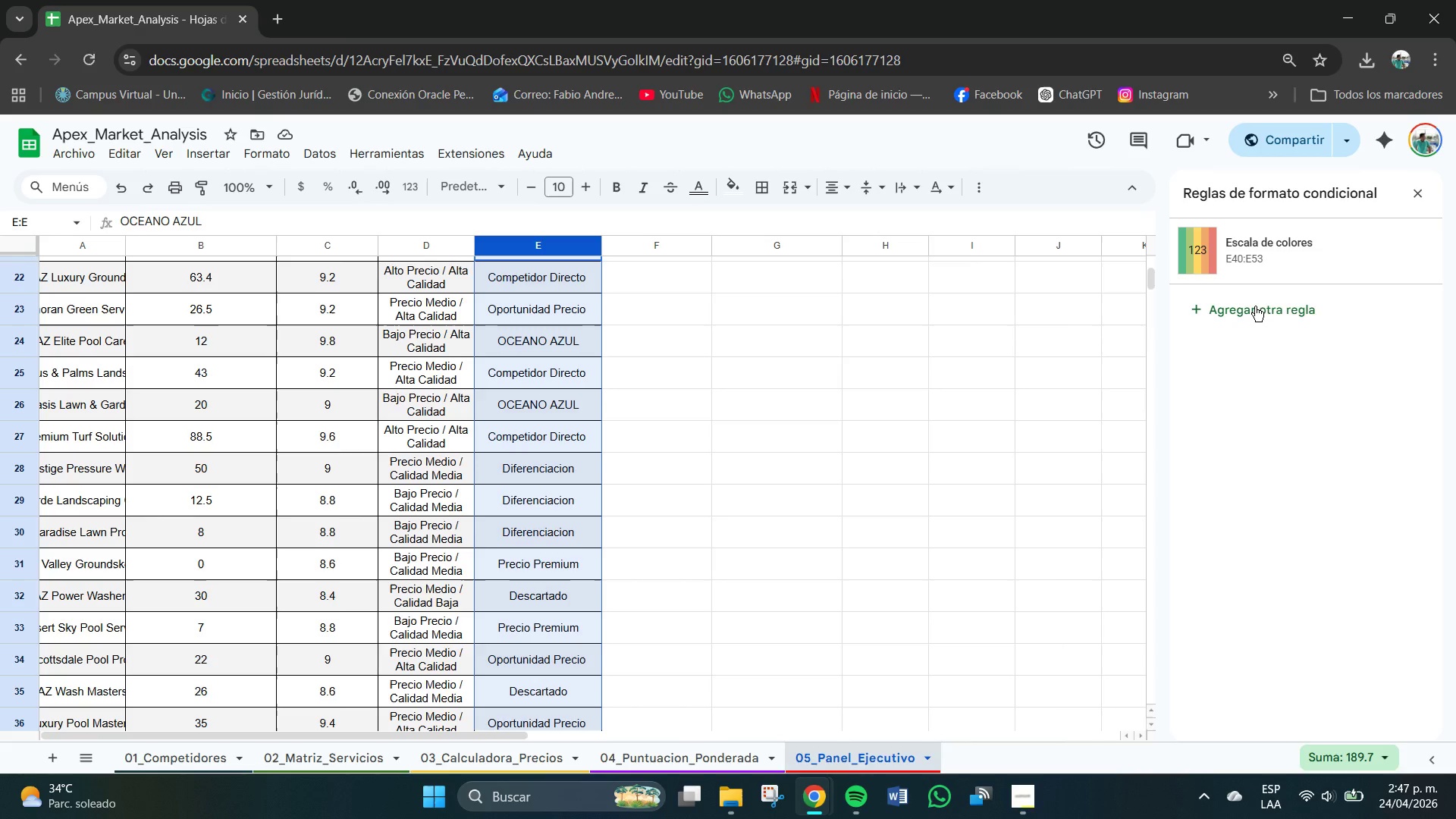 
left_click([1248, 254])
 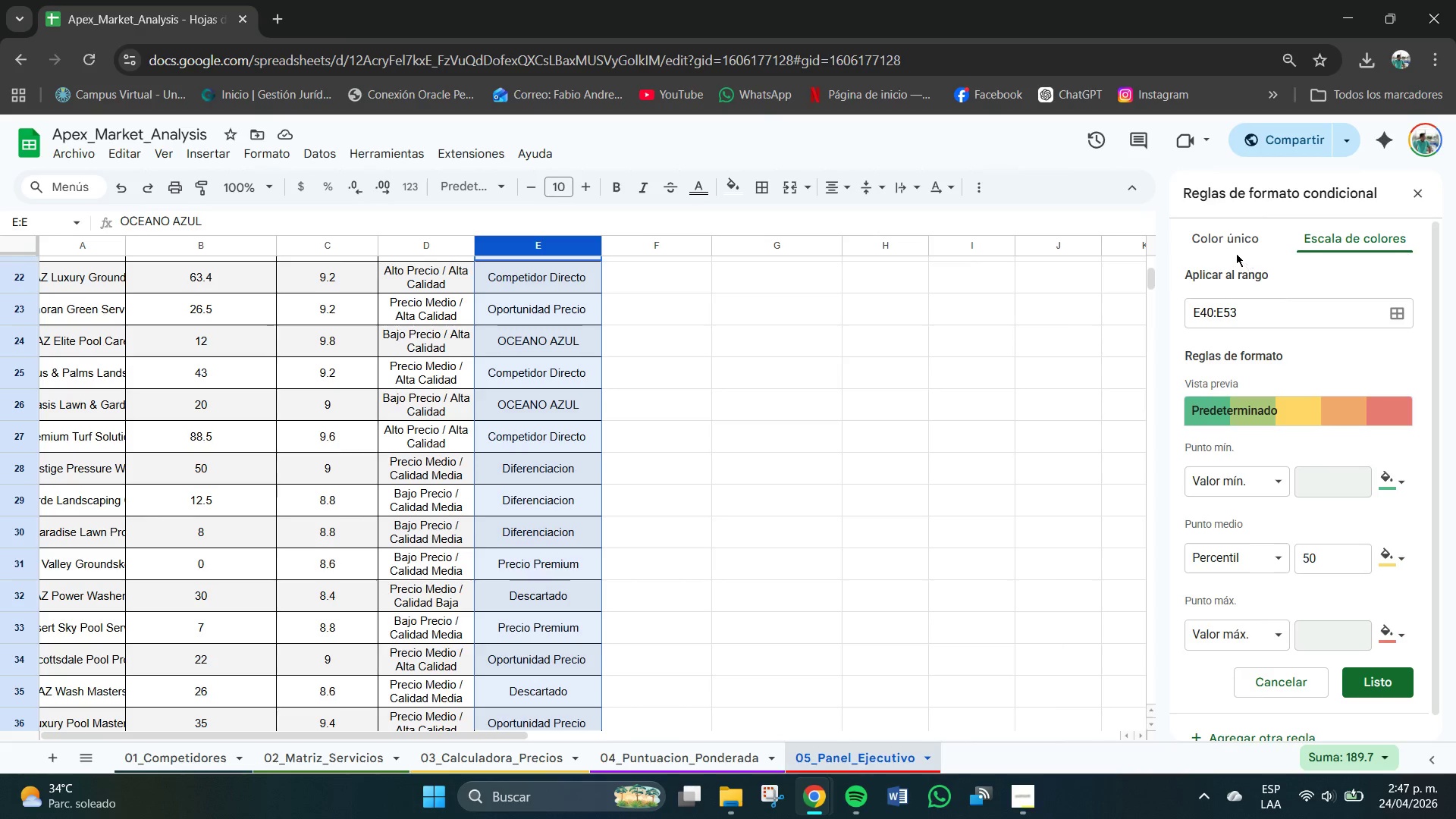 
left_click([1227, 240])
 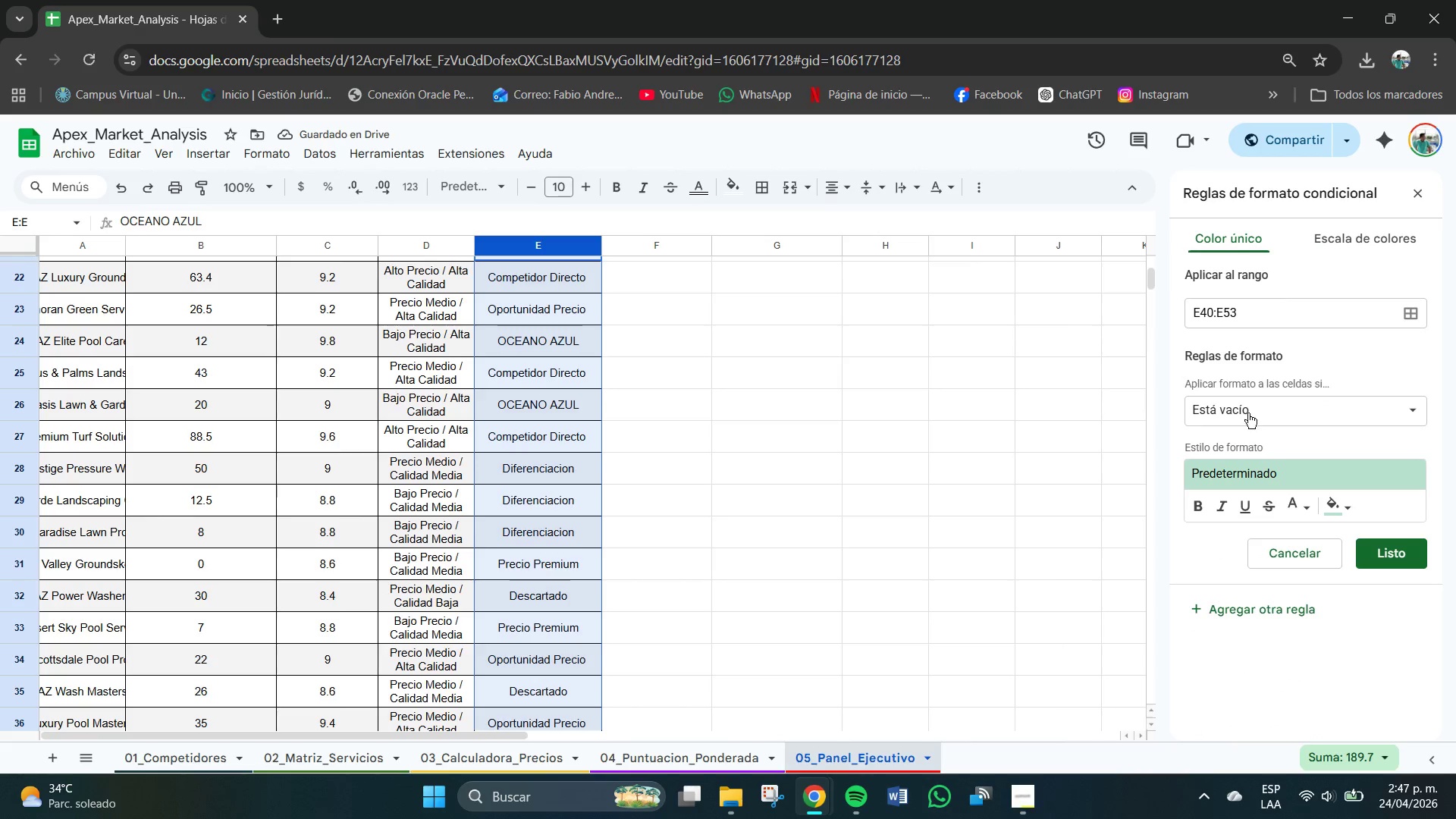 
left_click([1411, 195])
 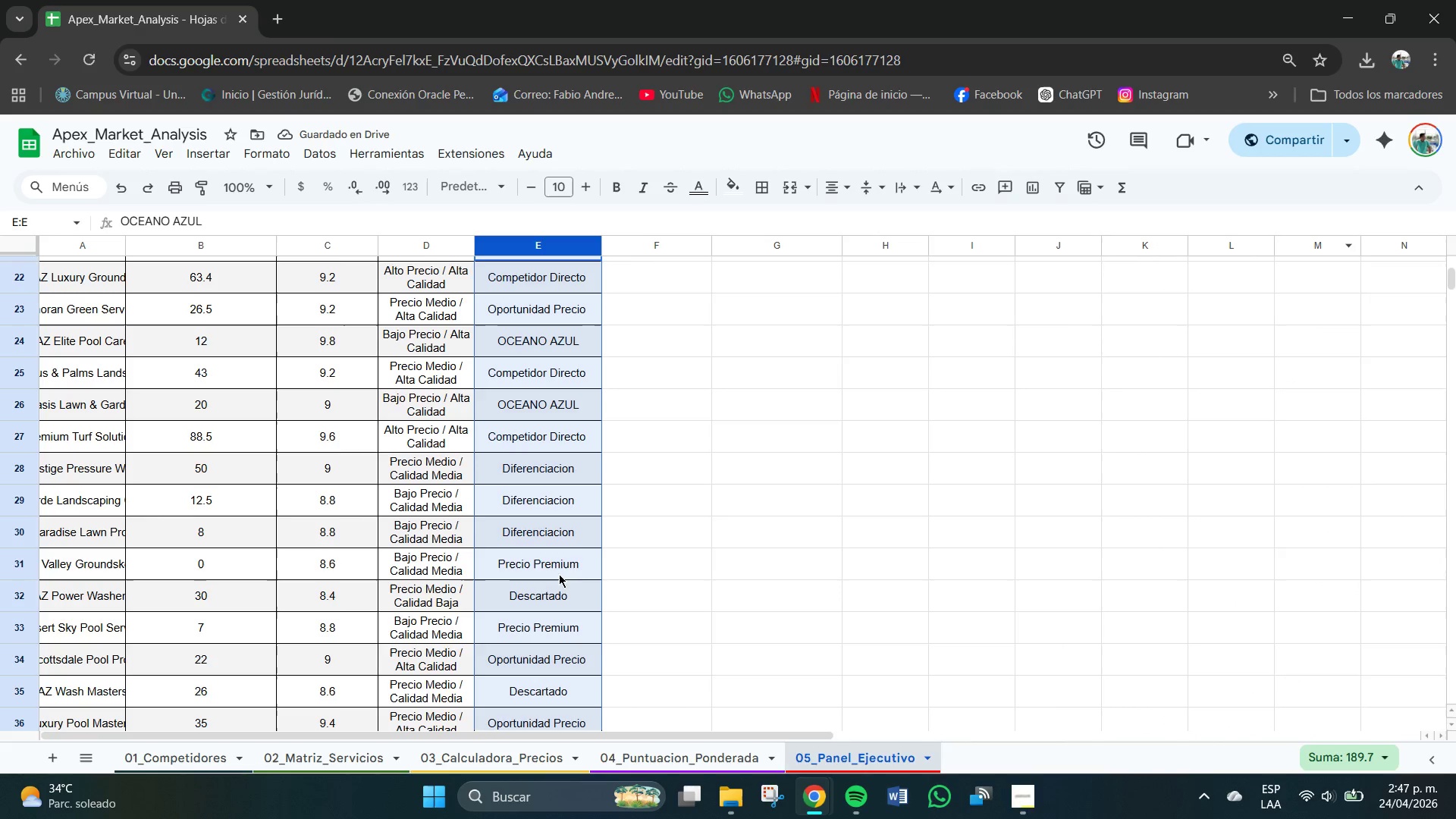 
left_click([710, 529])
 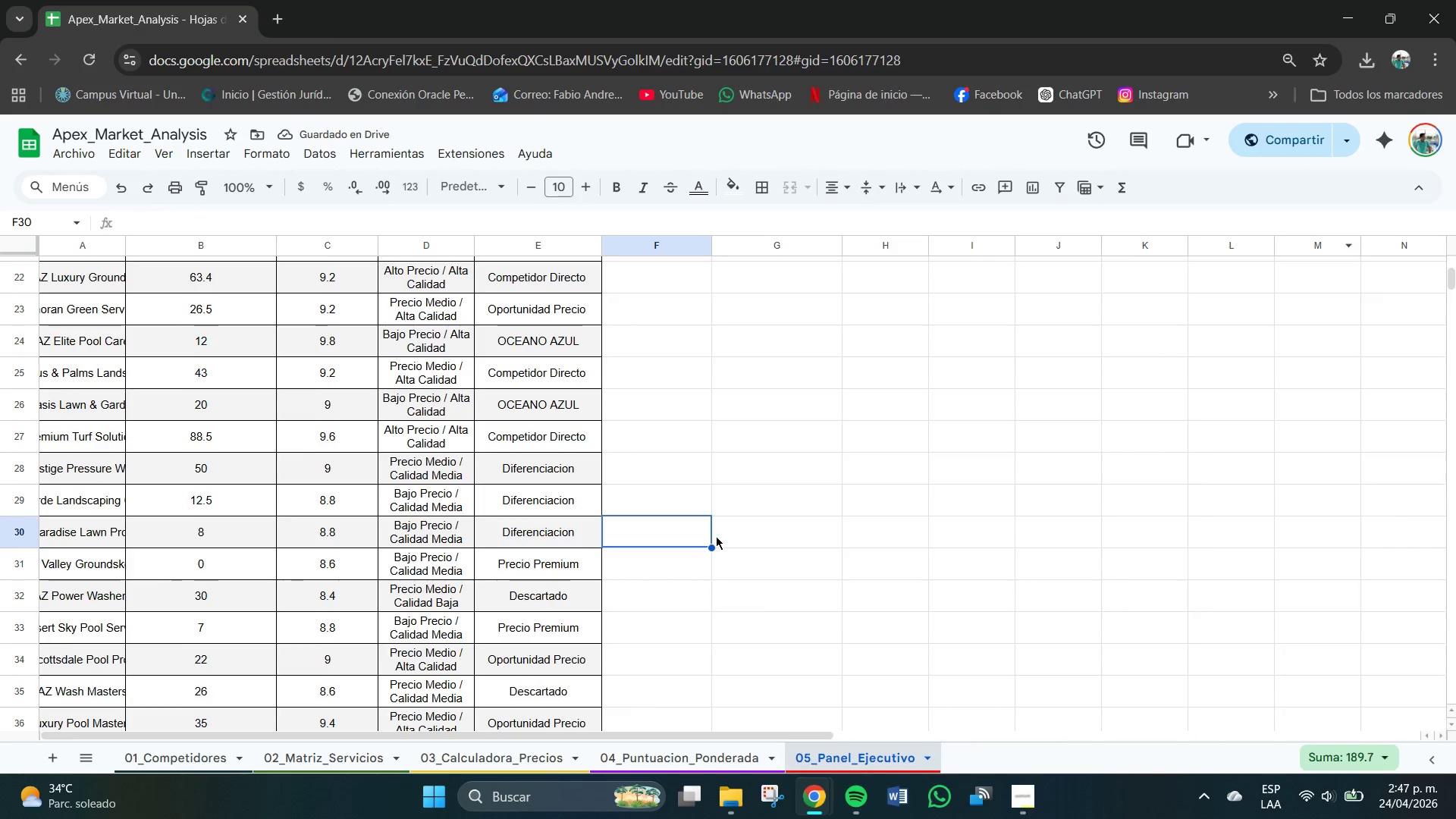 
scroll: coordinate [717, 539], scroll_direction: none, amount: 0.0
 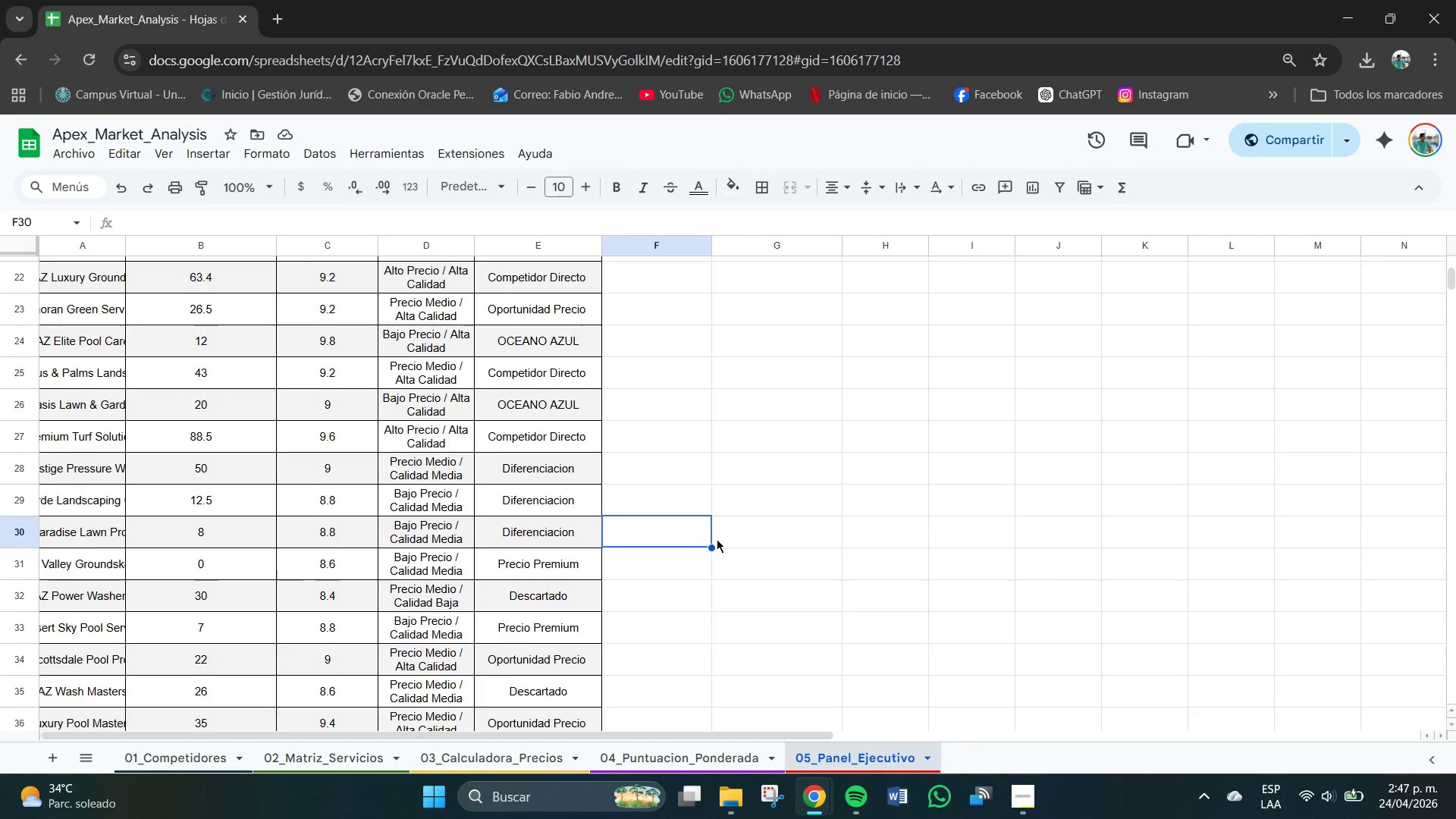 
scroll: coordinate [671, 410], scroll_direction: down, amount: 4.0
 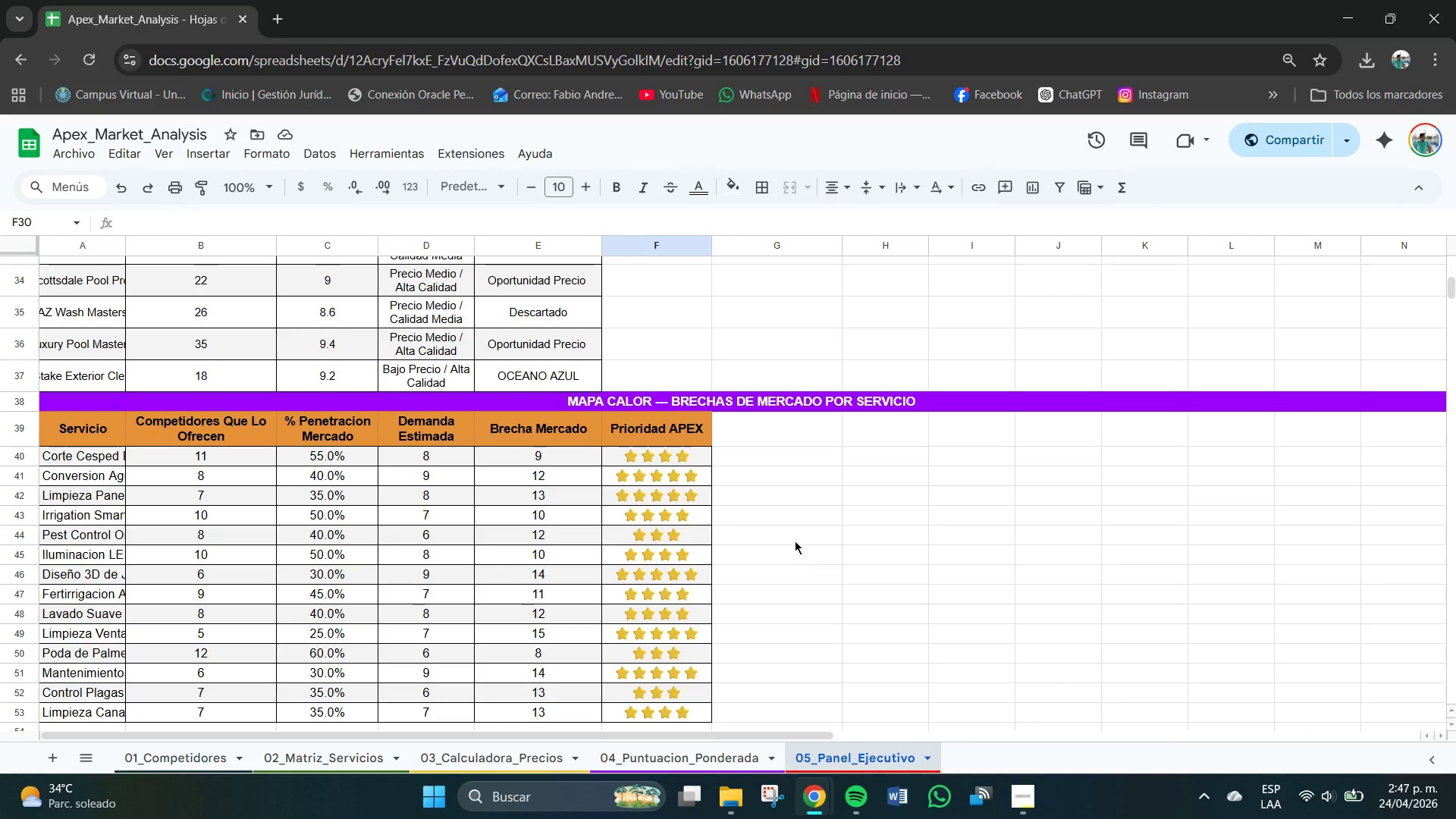 
left_click([792, 535])
 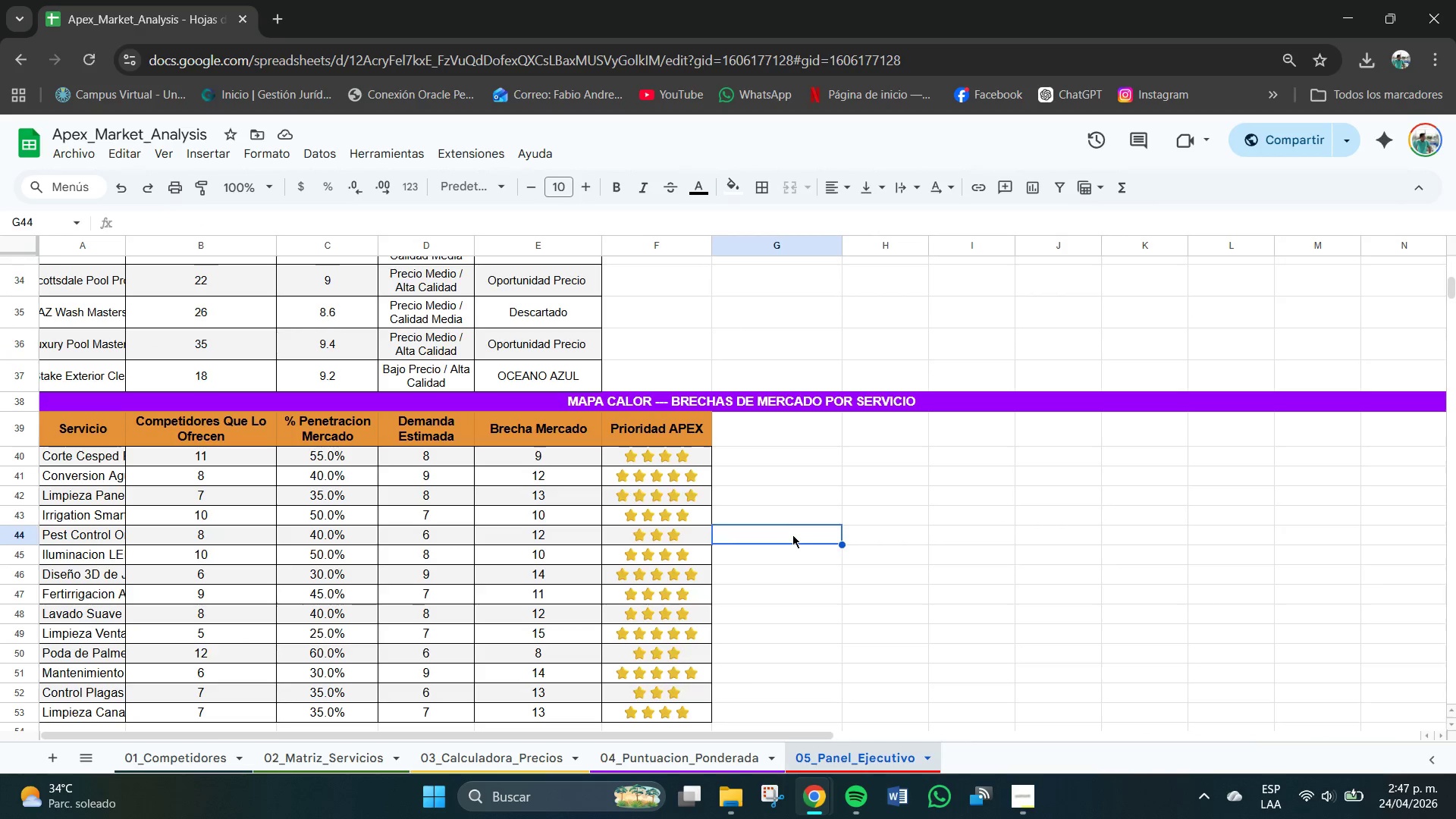 
scroll: coordinate [776, 539], scroll_direction: down, amount: 2.0
 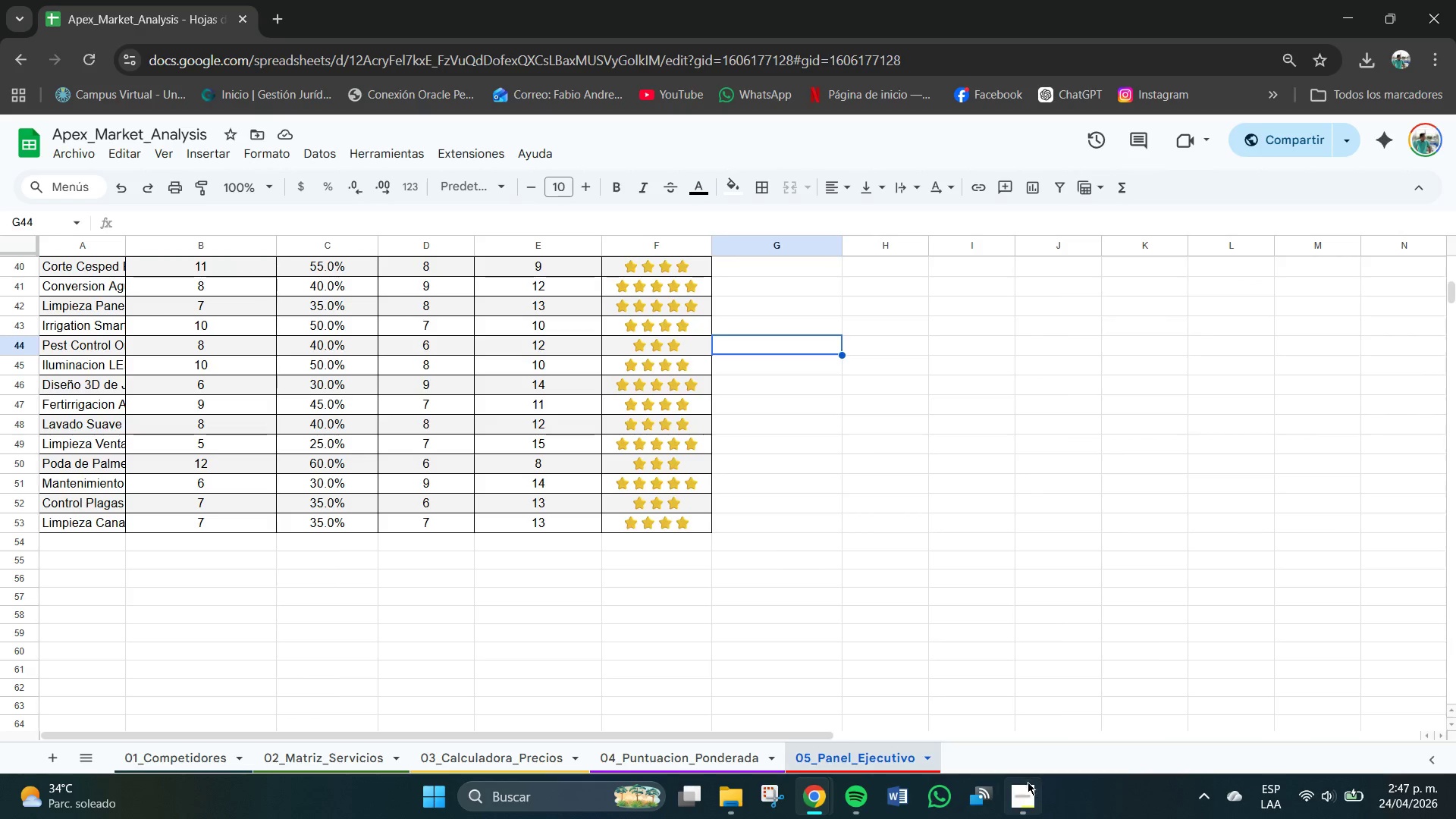 
left_click([1031, 791])